 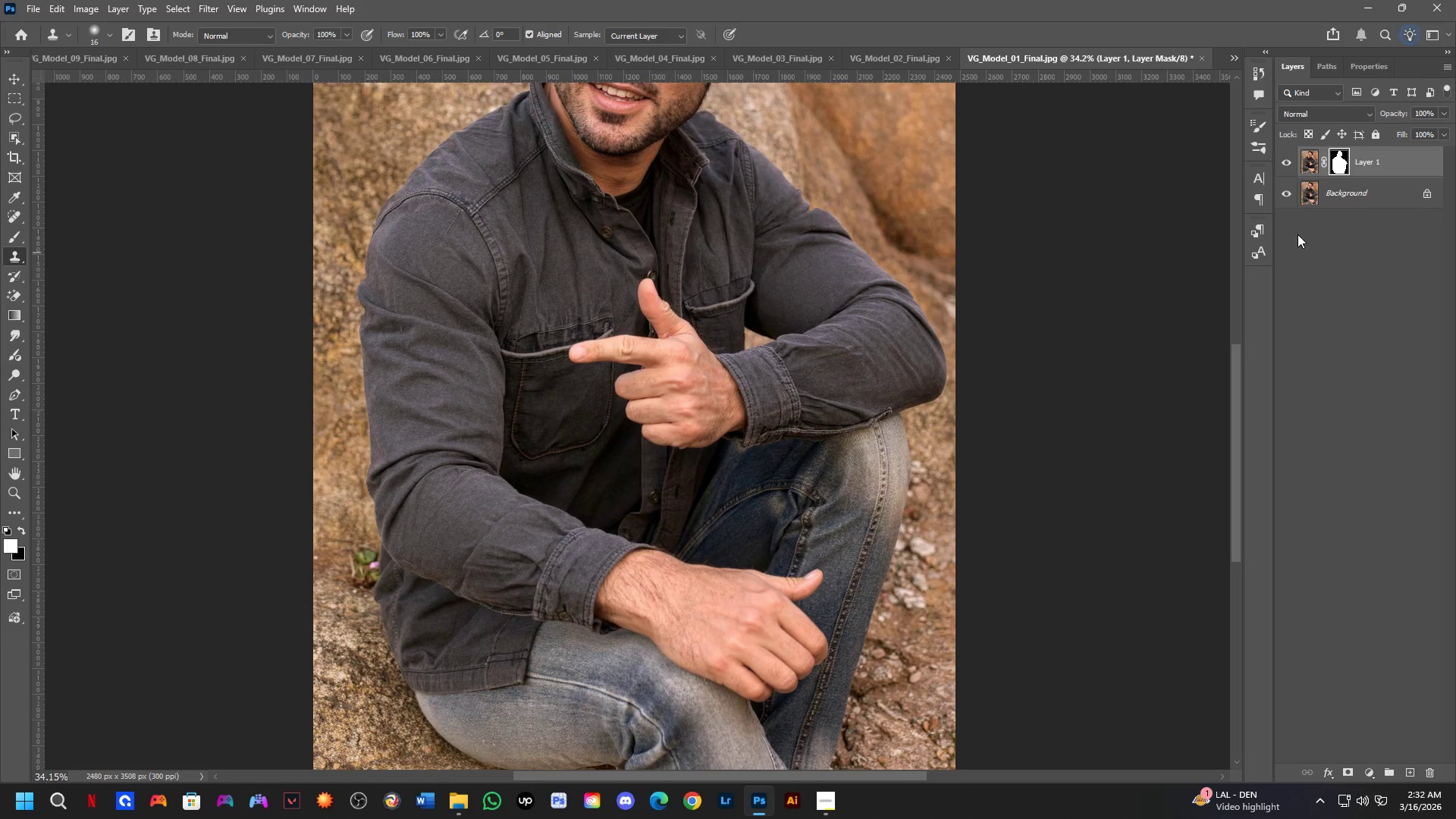 
left_click([1338, 190])
 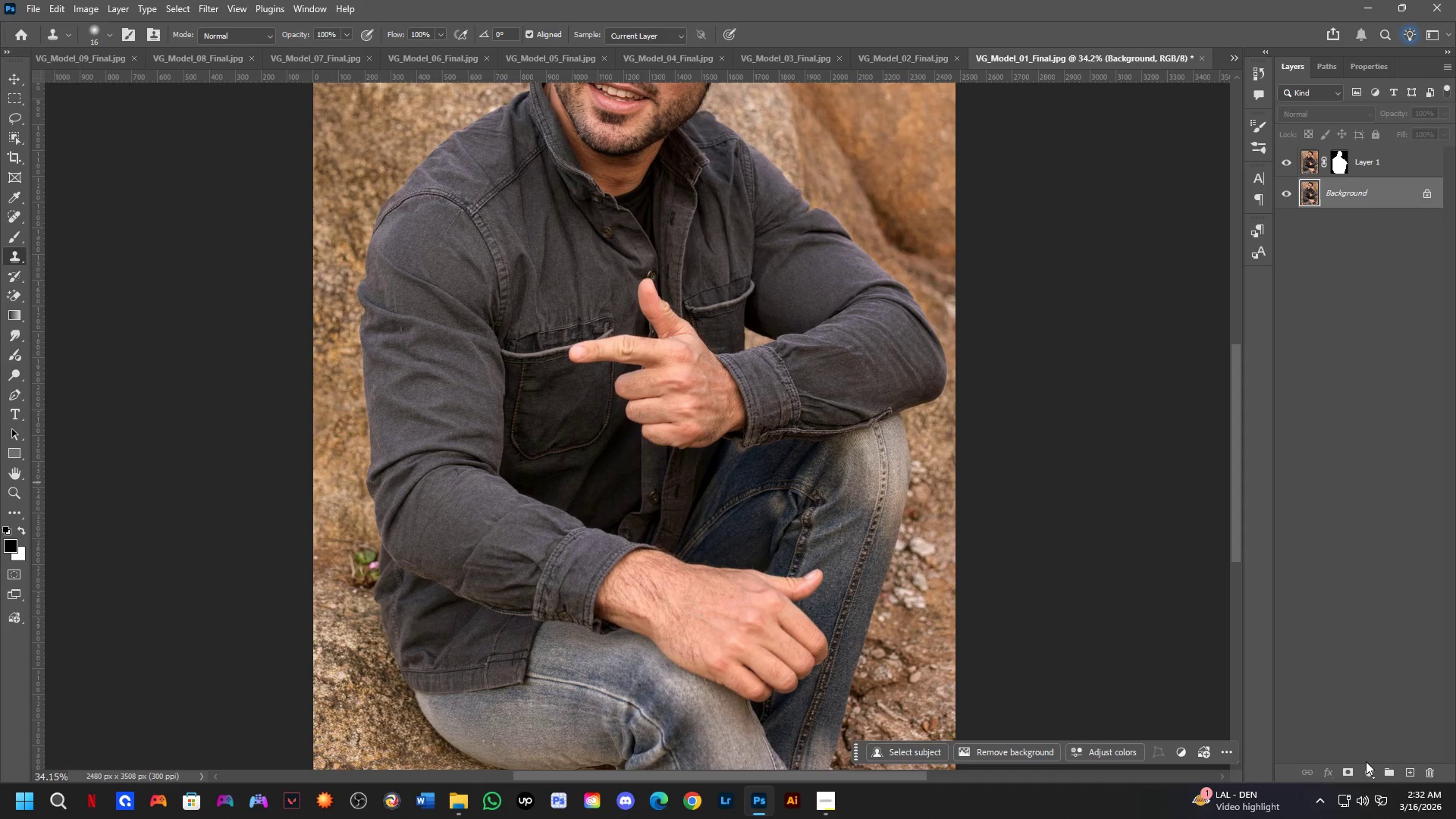 
left_click([1366, 769])
 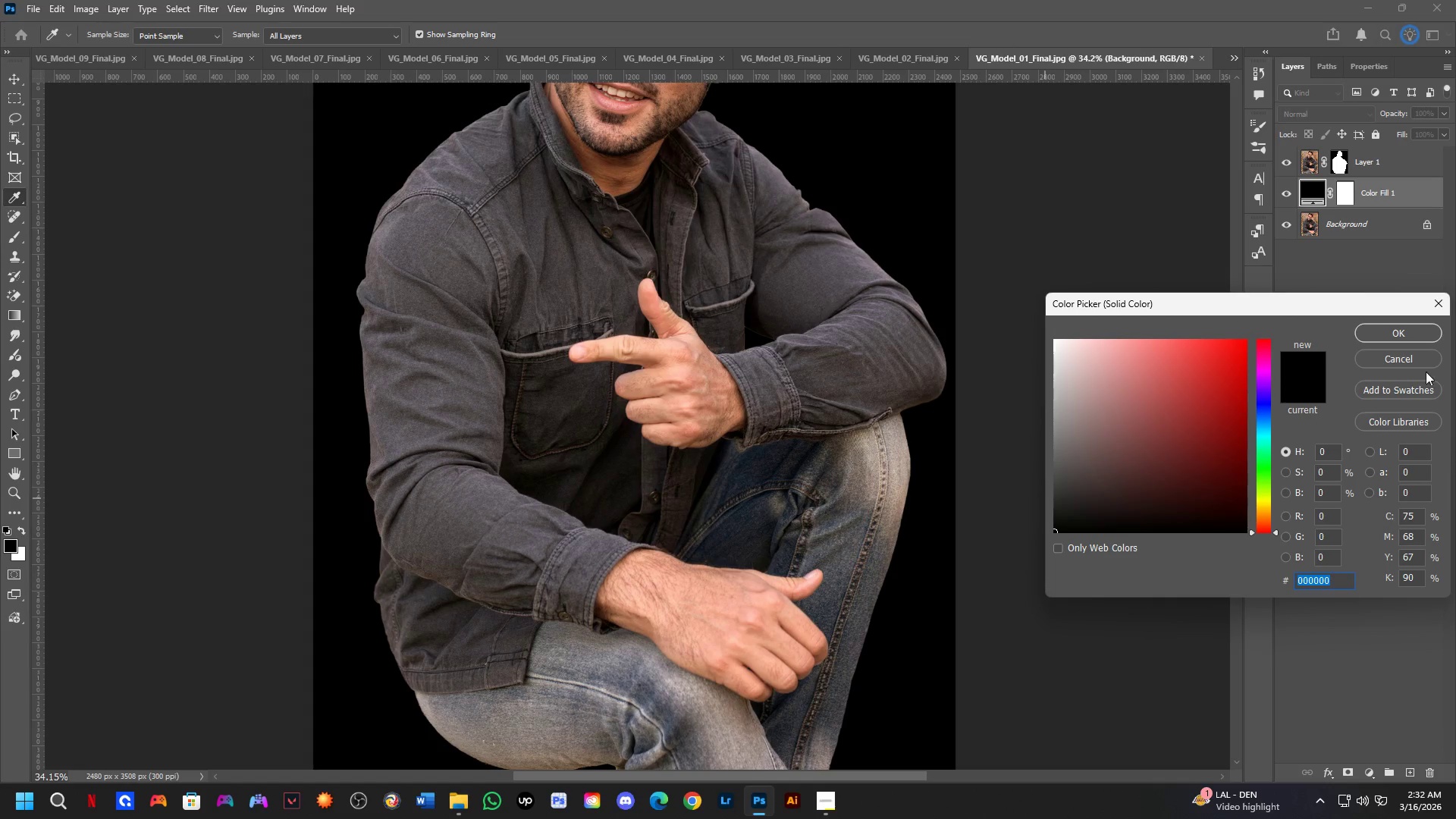 
left_click([1401, 335])
 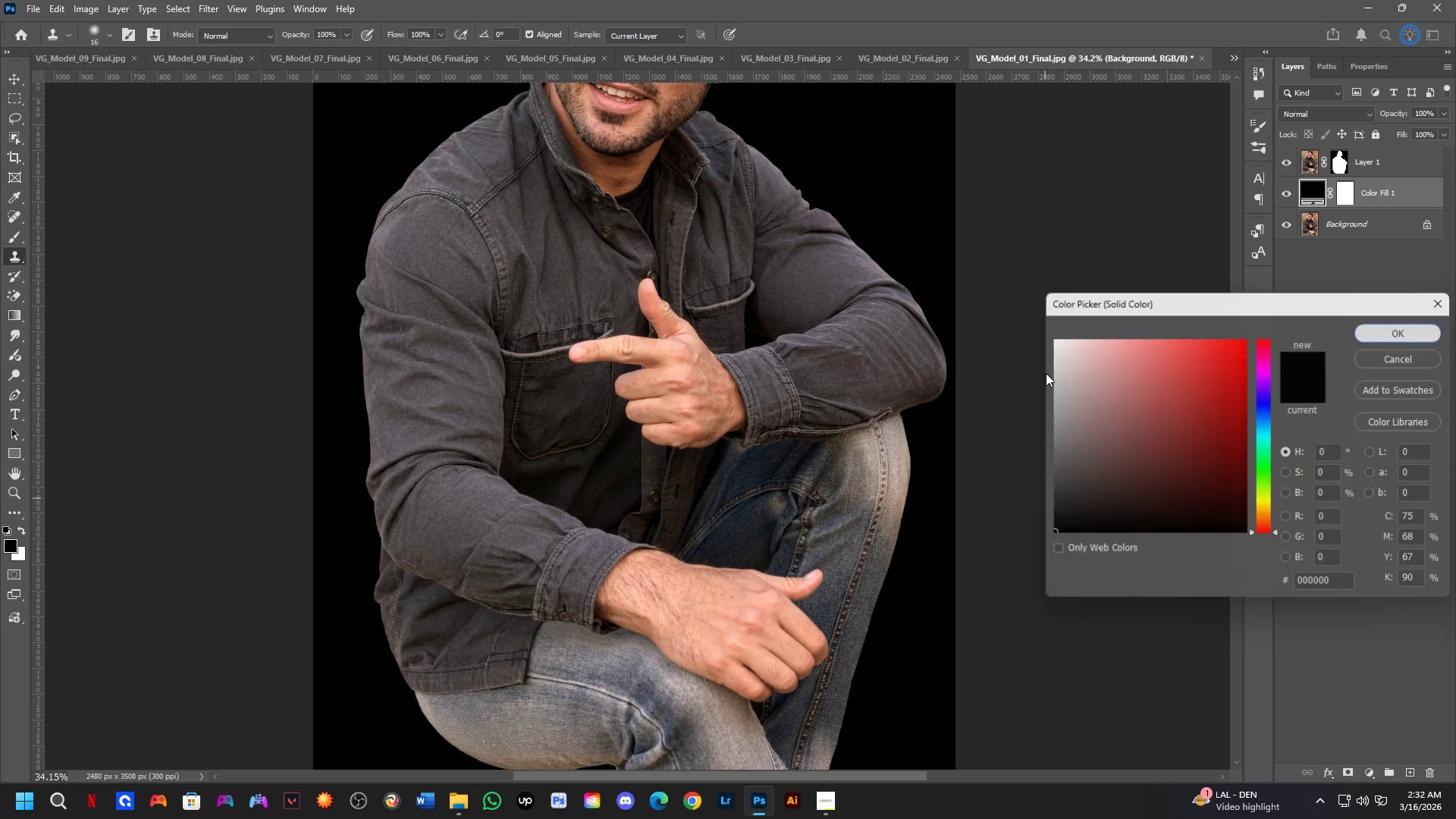 
hold_key(key=Space, duration=0.67)
 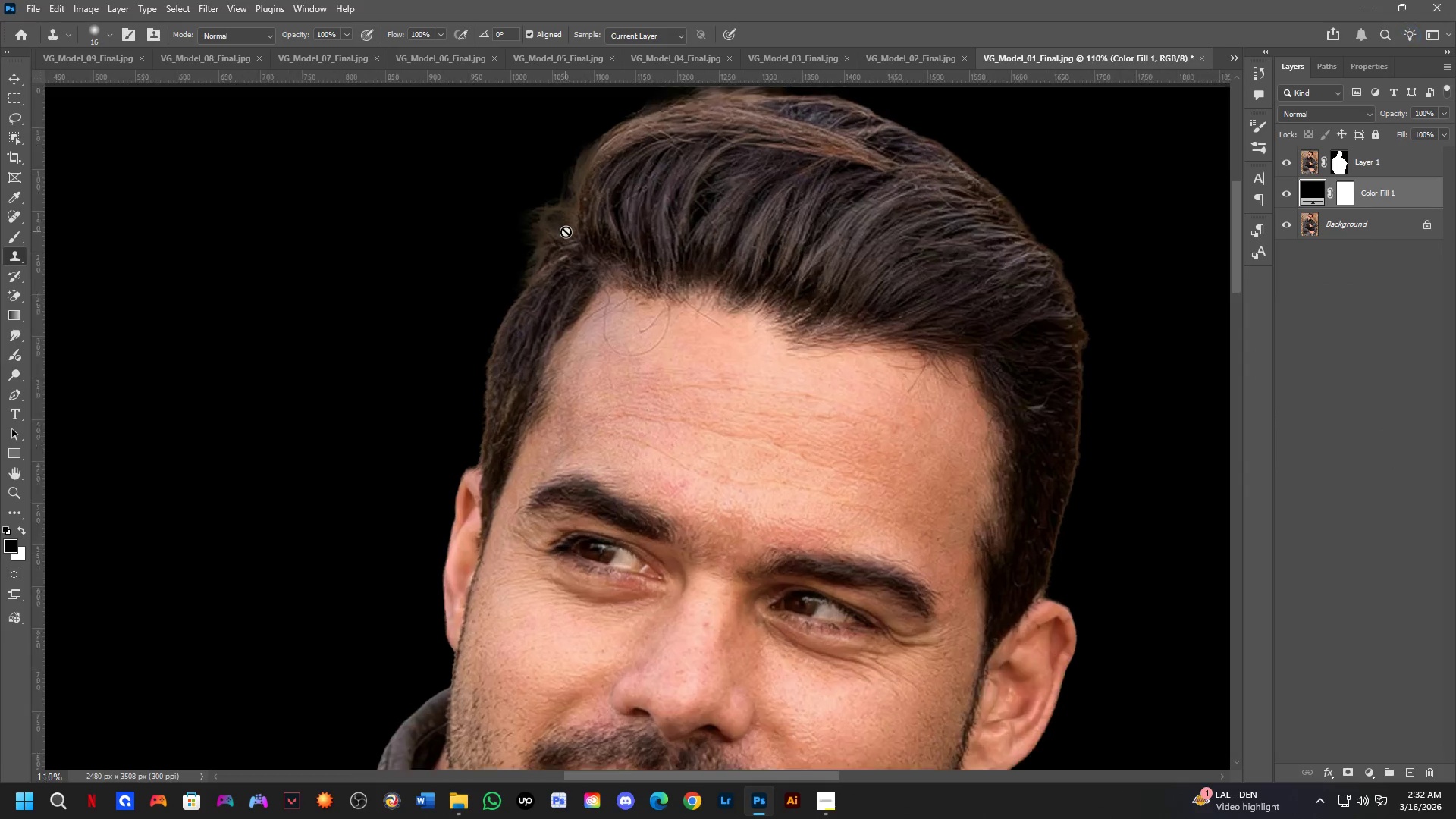 
left_click_drag(start_coordinate=[712, 297], to_coordinate=[682, 595])
 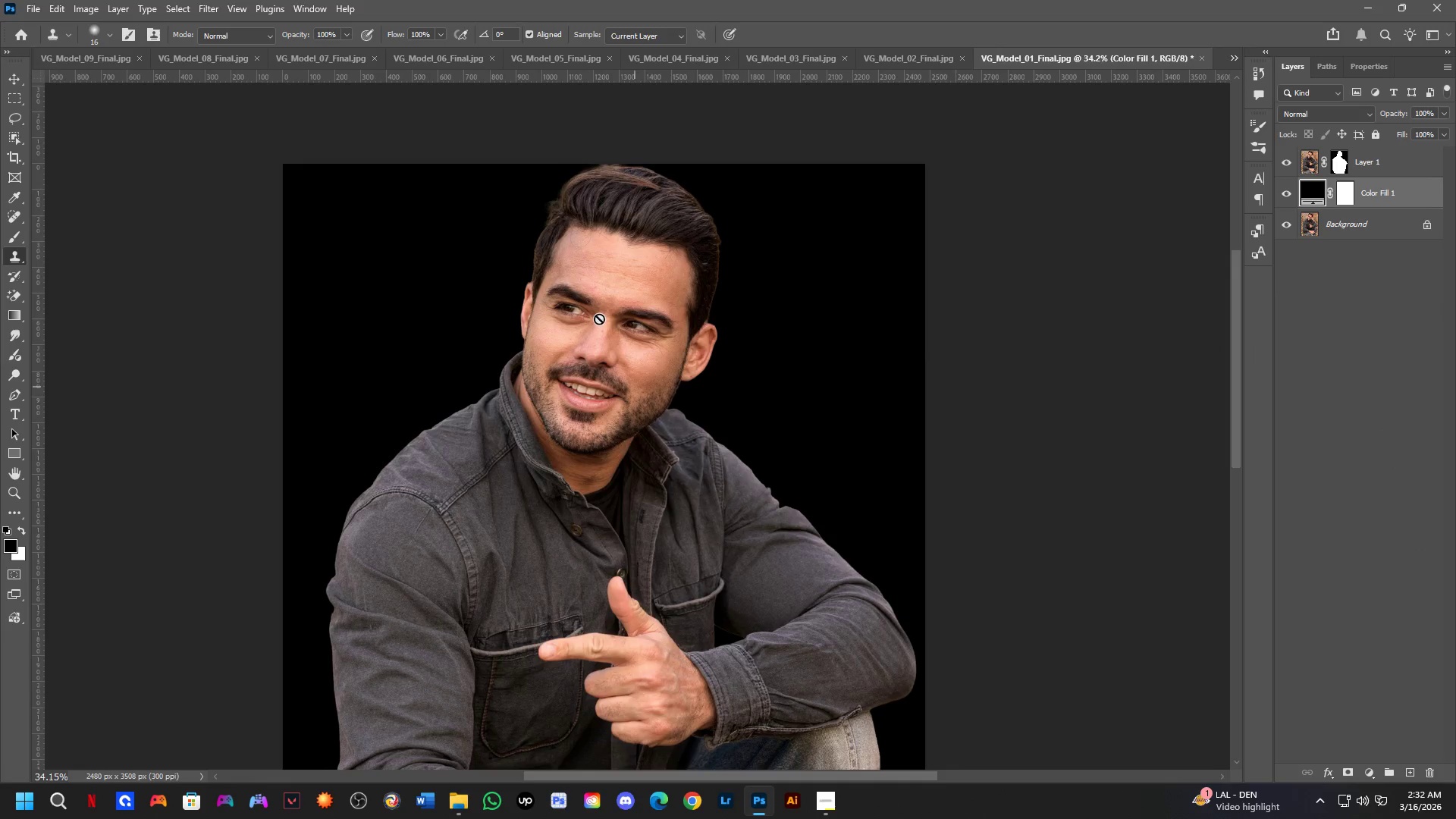 
key(Shift+ShiftLeft)
 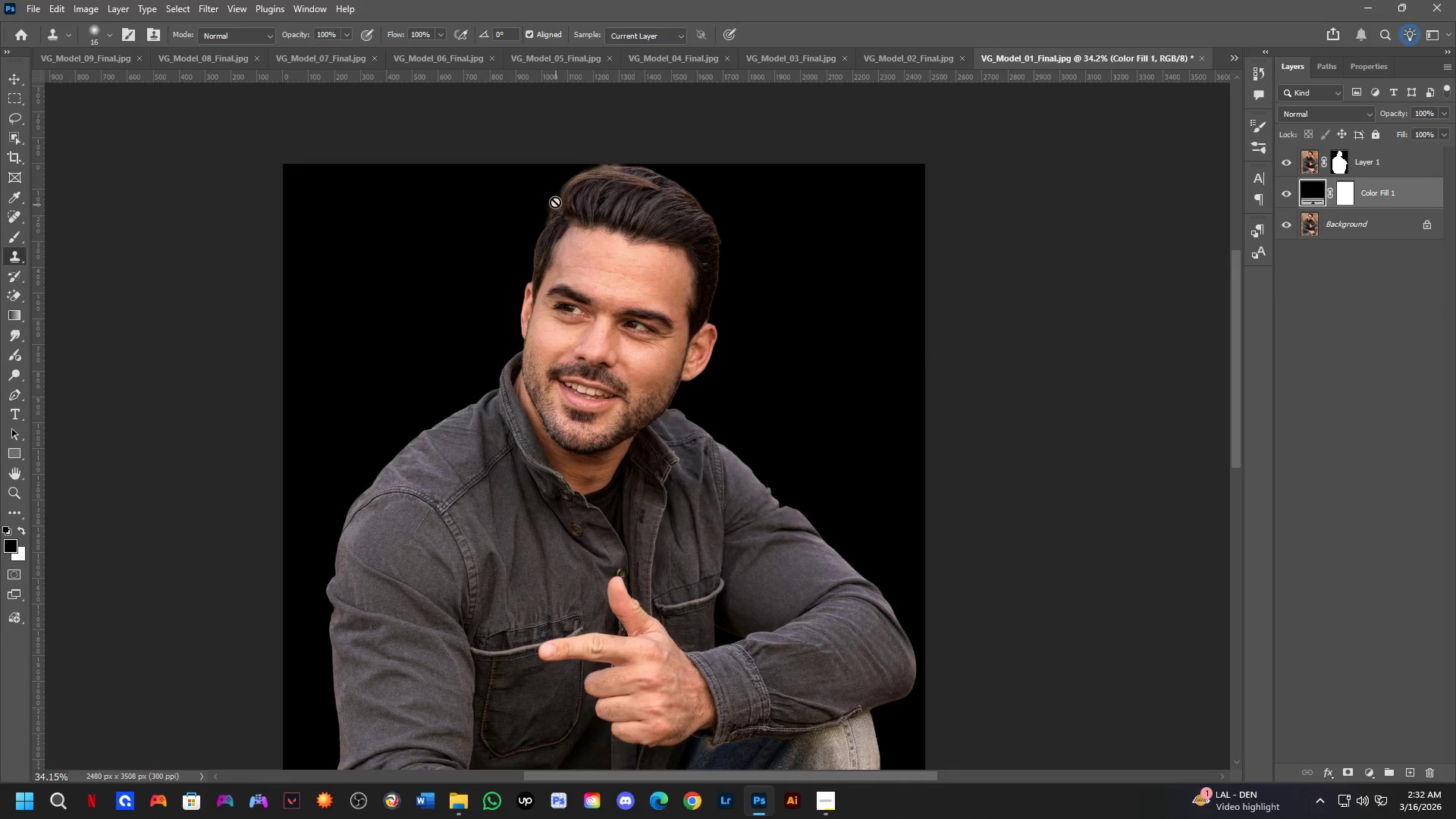 
scroll: coordinate [566, 231], scroll_direction: up, amount: 6.0
 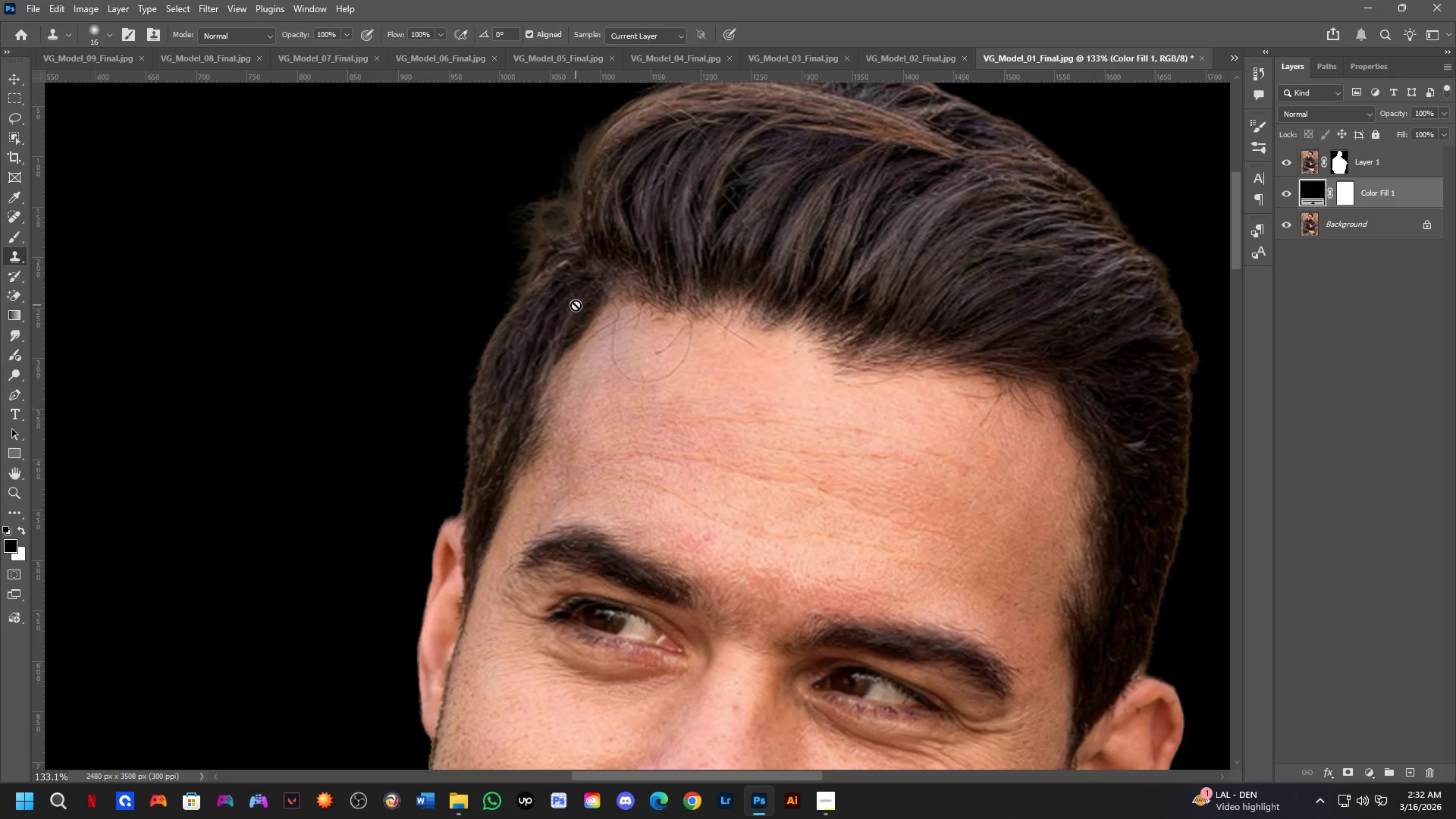 
hold_key(key=Space, duration=0.55)
 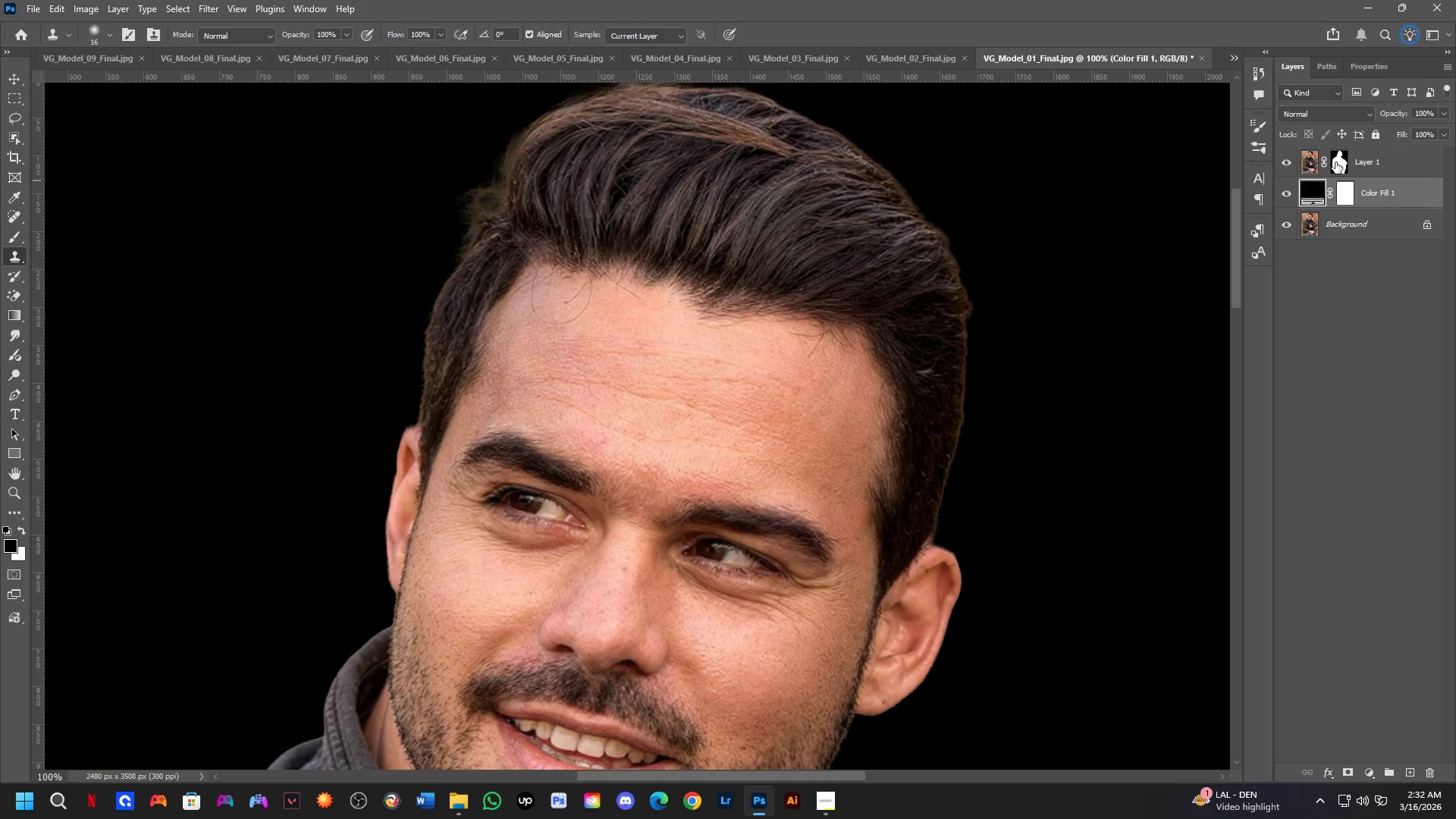 
left_click_drag(start_coordinate=[888, 385], to_coordinate=[817, 347])
 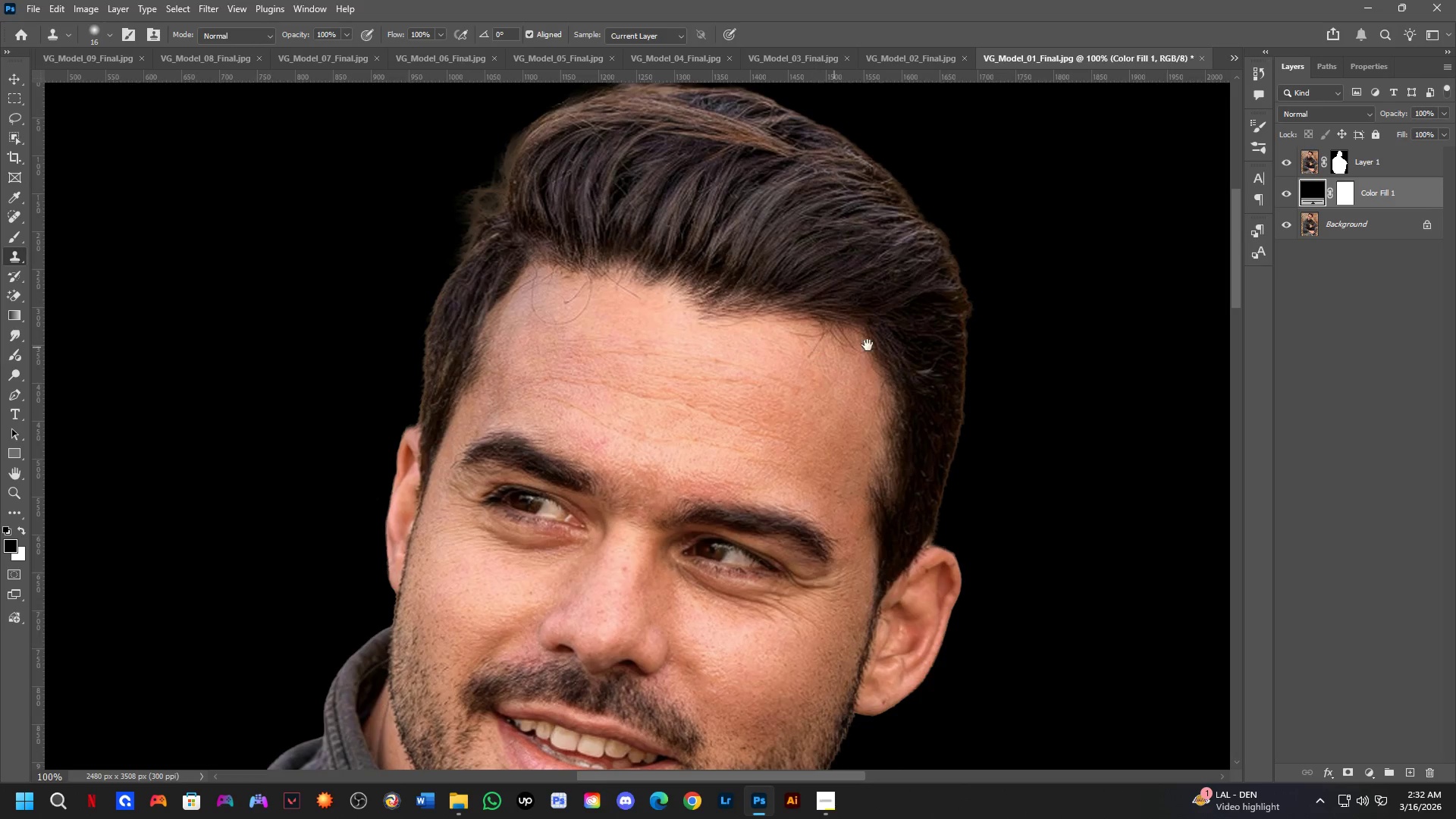 
scroll: coordinate [576, 305], scroll_direction: down, amount: 3.0
 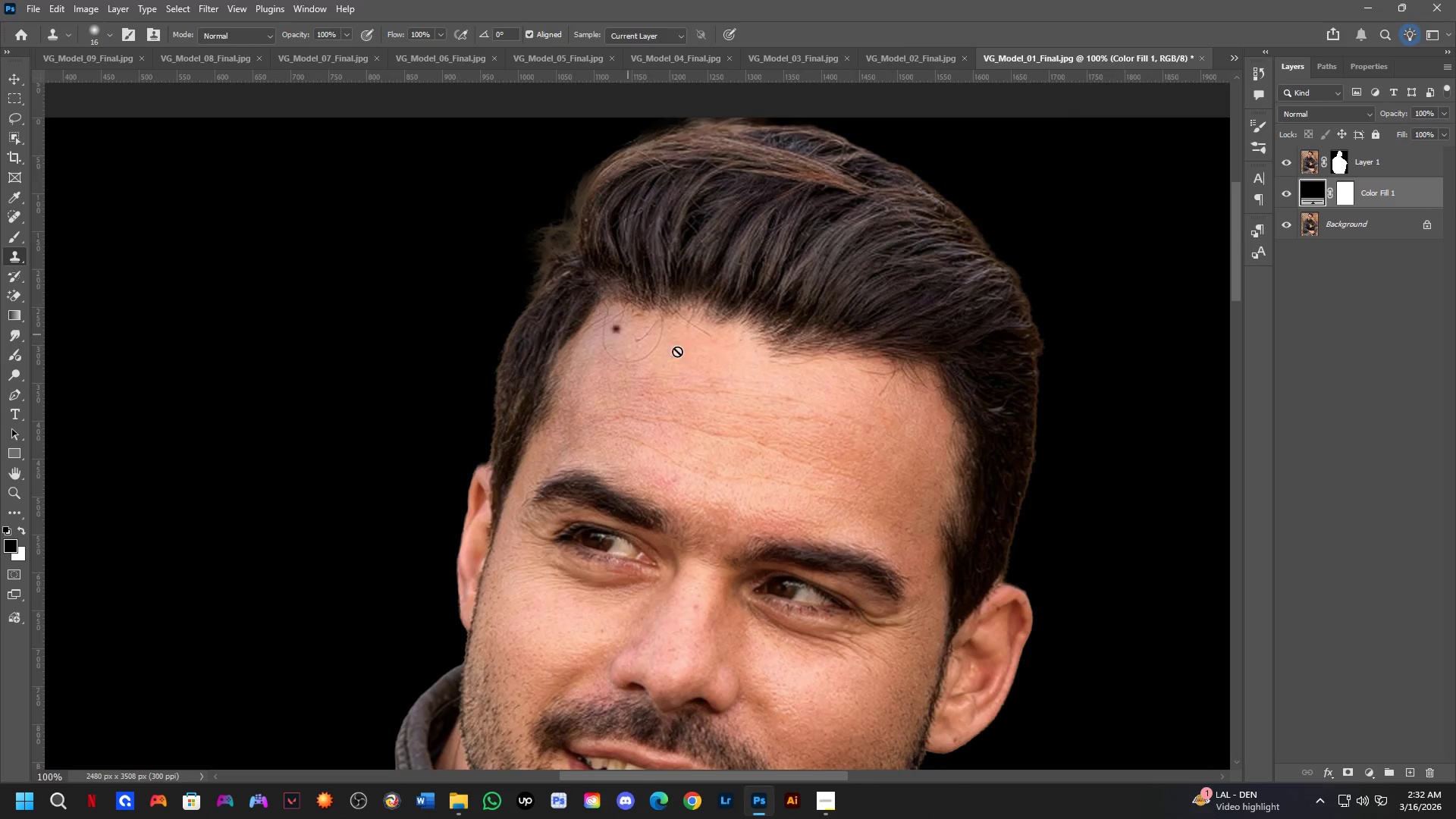 
left_click([1335, 162])
 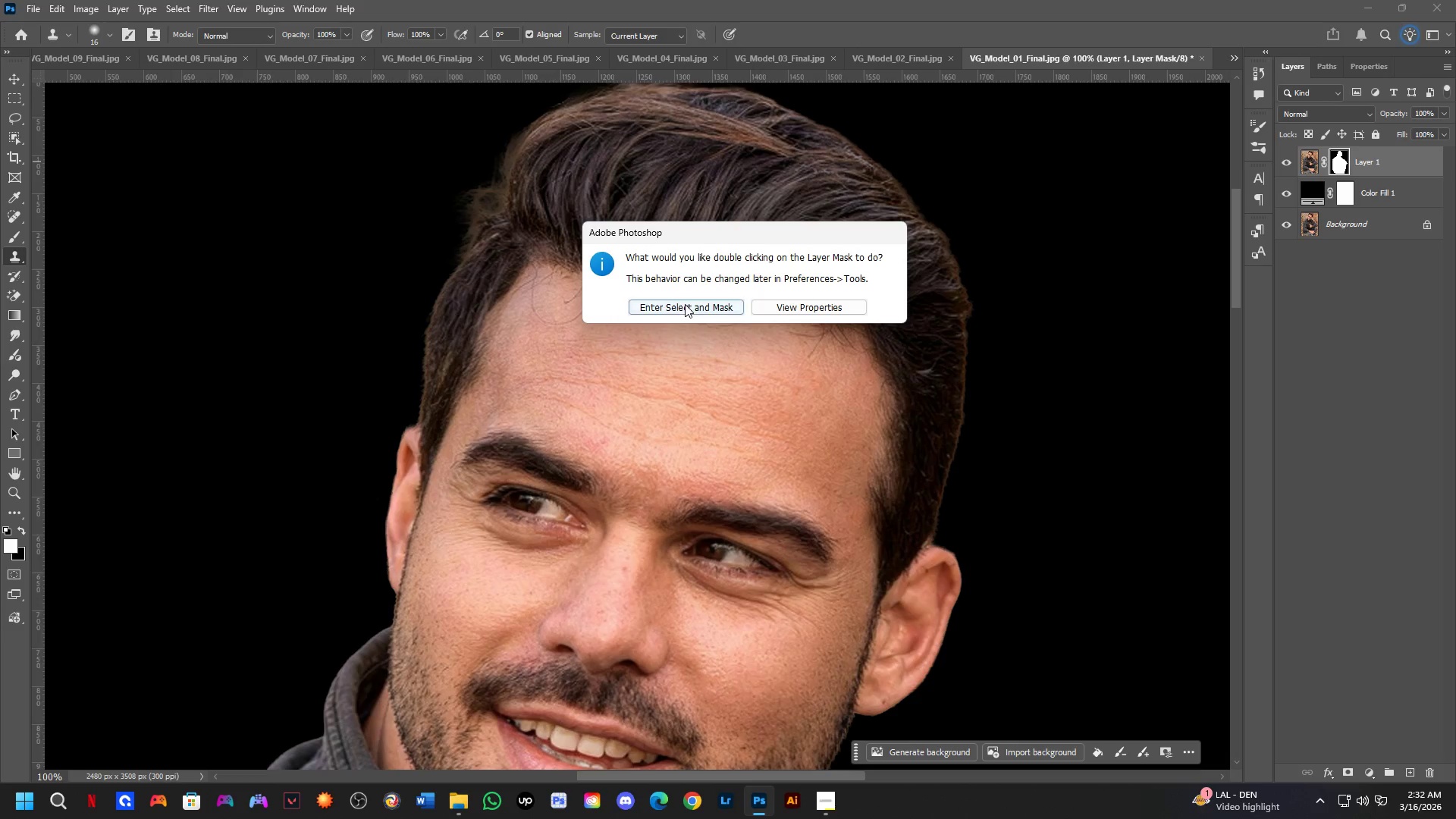 
left_click([683, 304])
 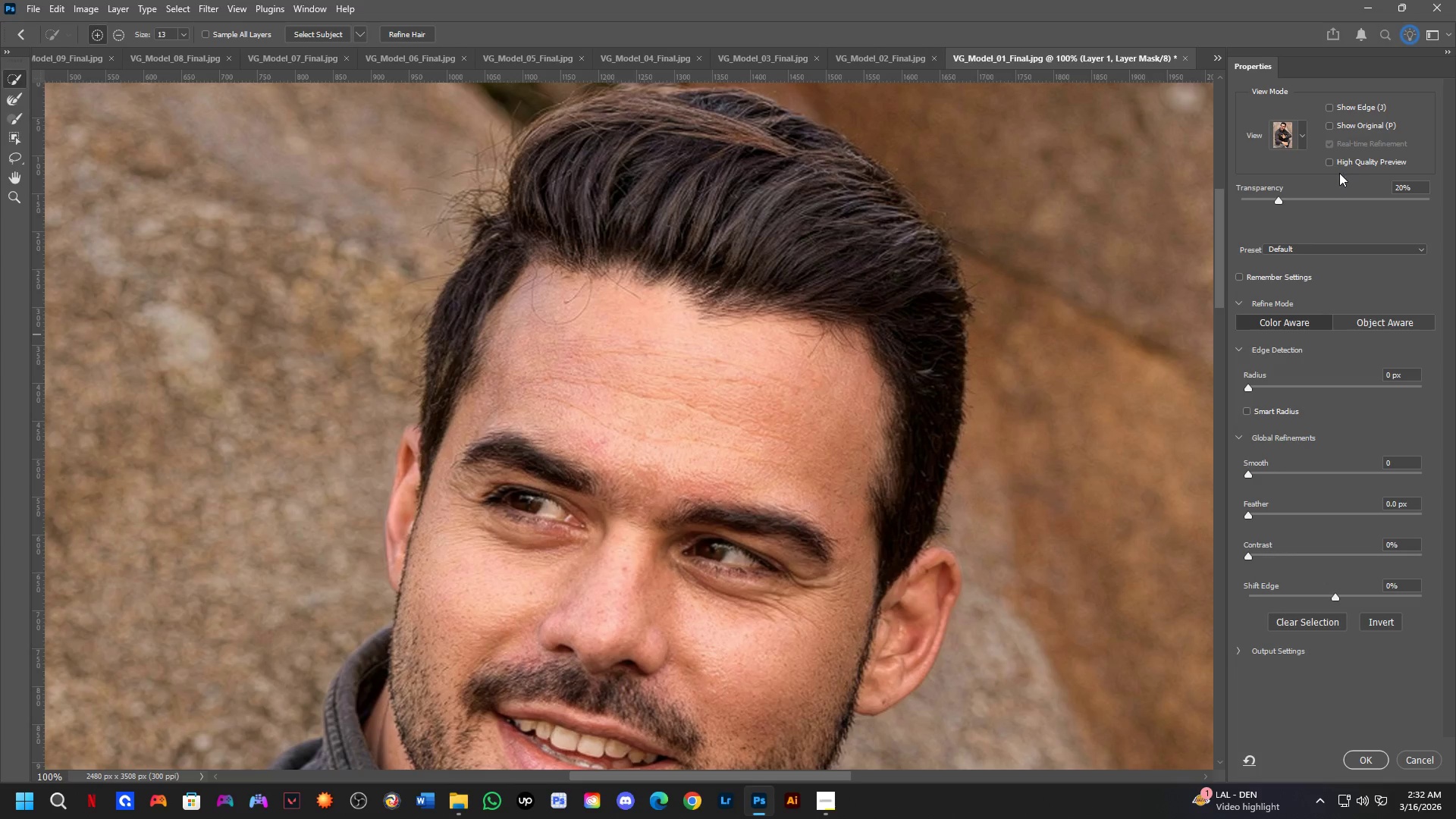 
wait(6.67)
 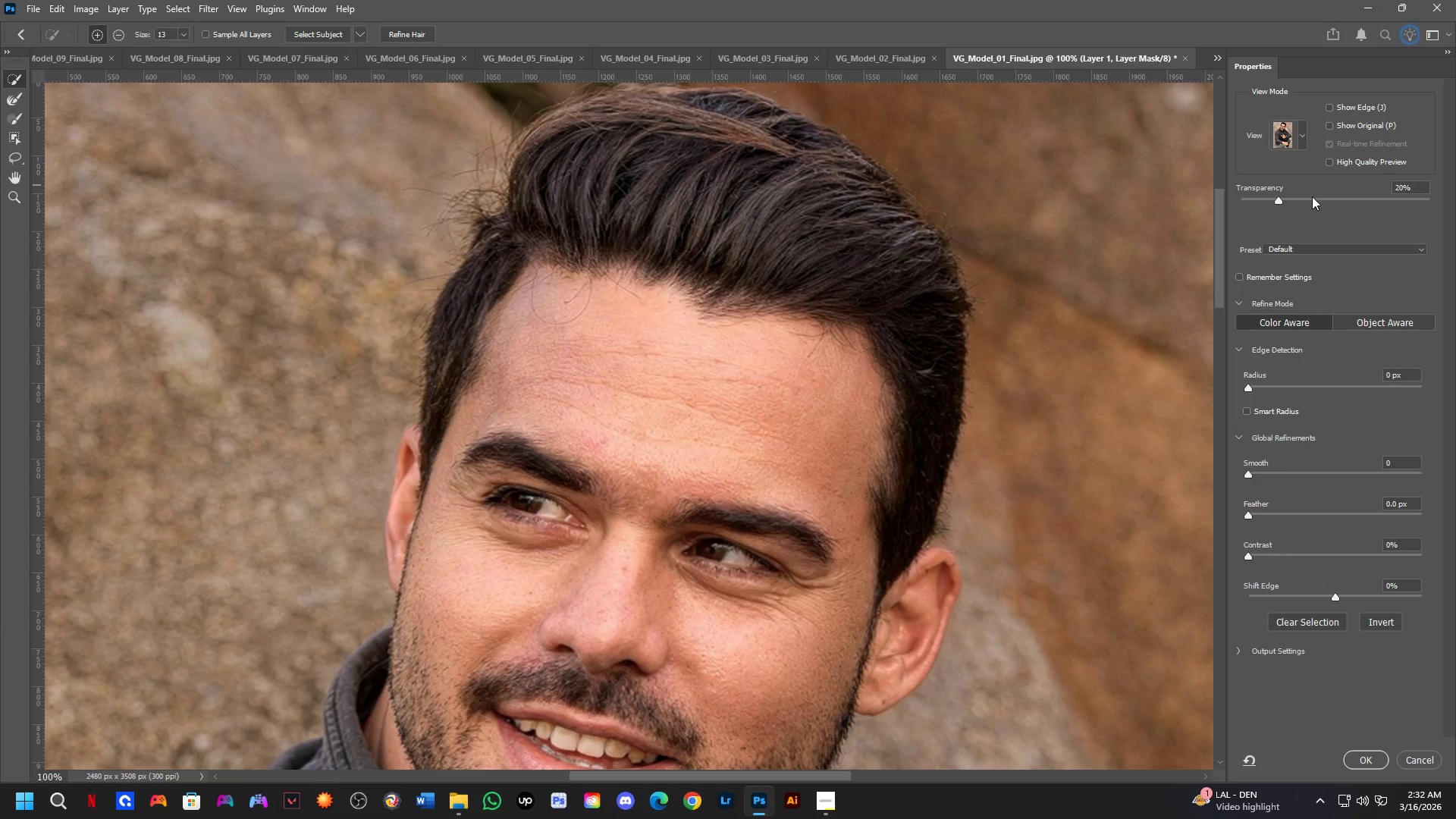 
left_click_drag(start_coordinate=[1280, 202], to_coordinate=[1451, 209])
 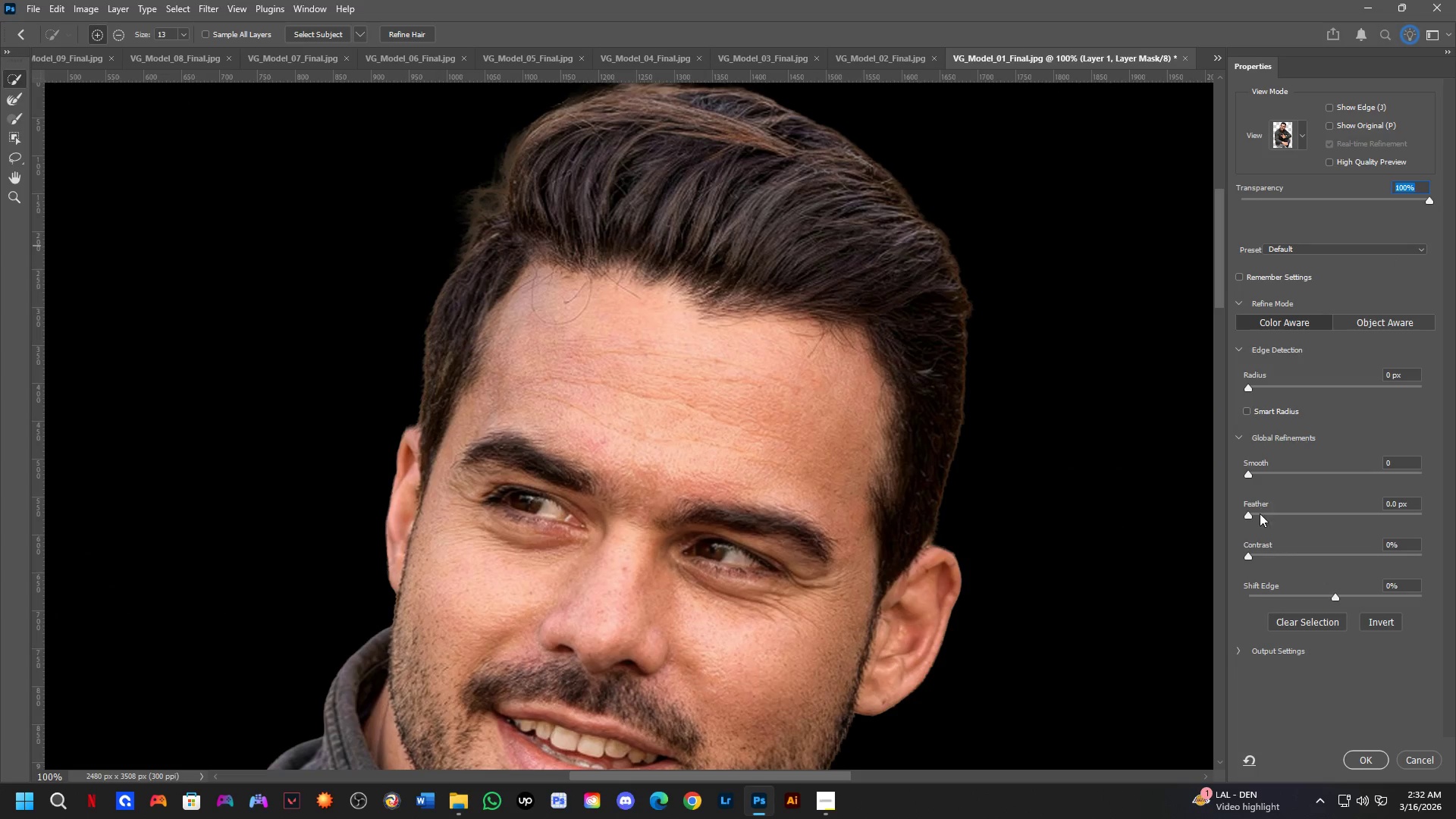 
left_click_drag(start_coordinate=[1246, 507], to_coordinate=[1272, 508])
 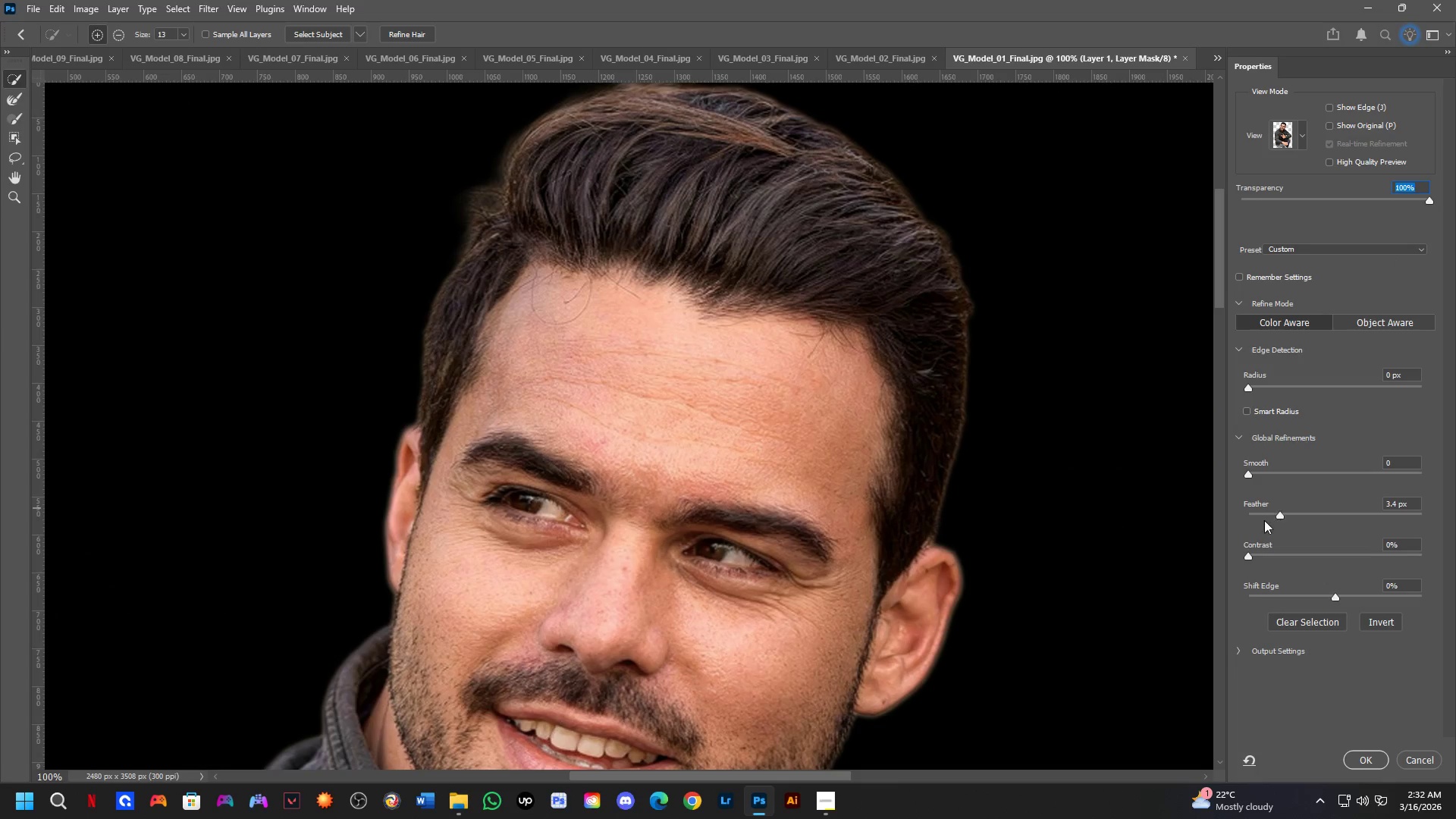 
key(Control+Z)
 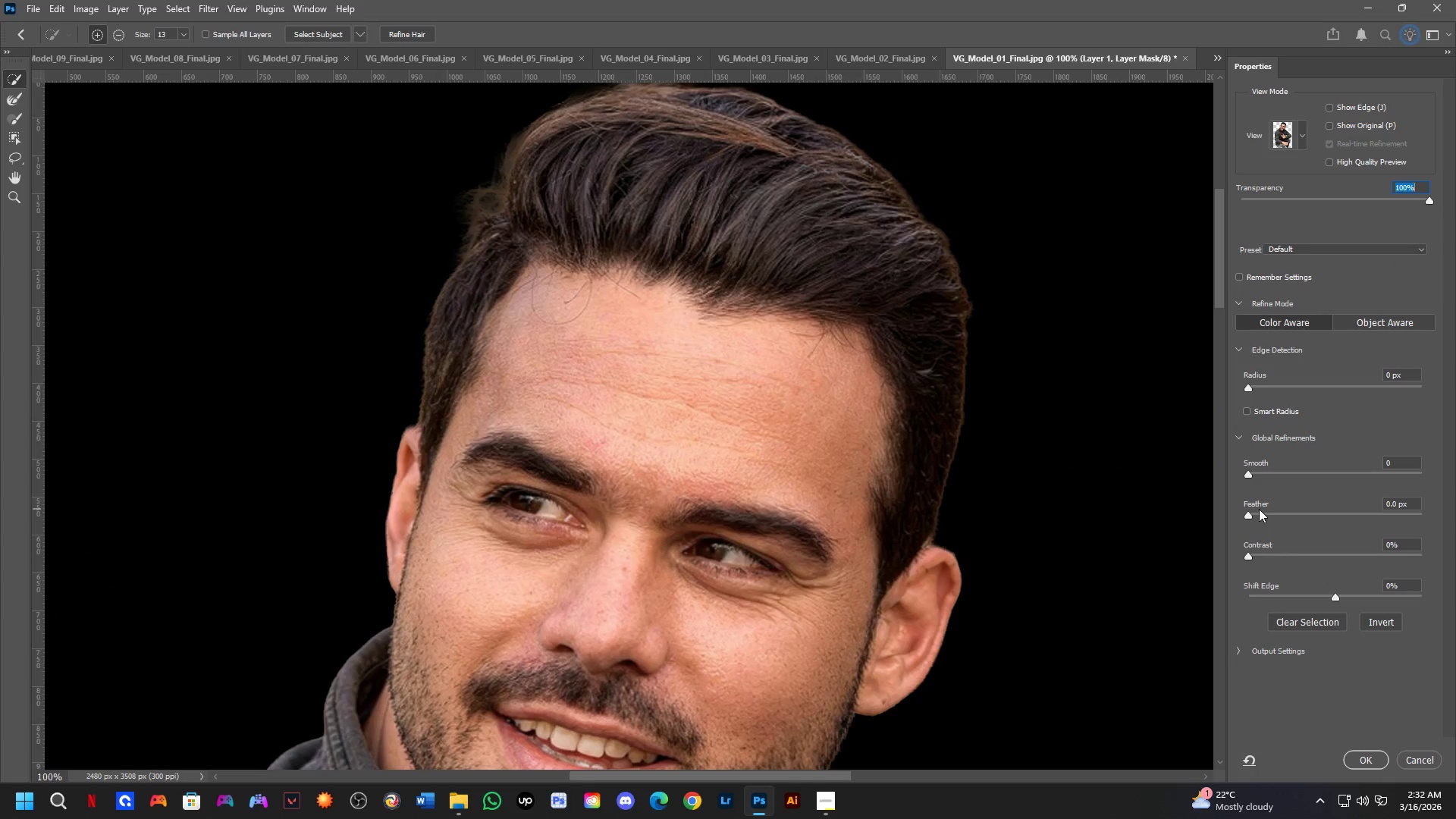 
key(Control+ControlLeft)
 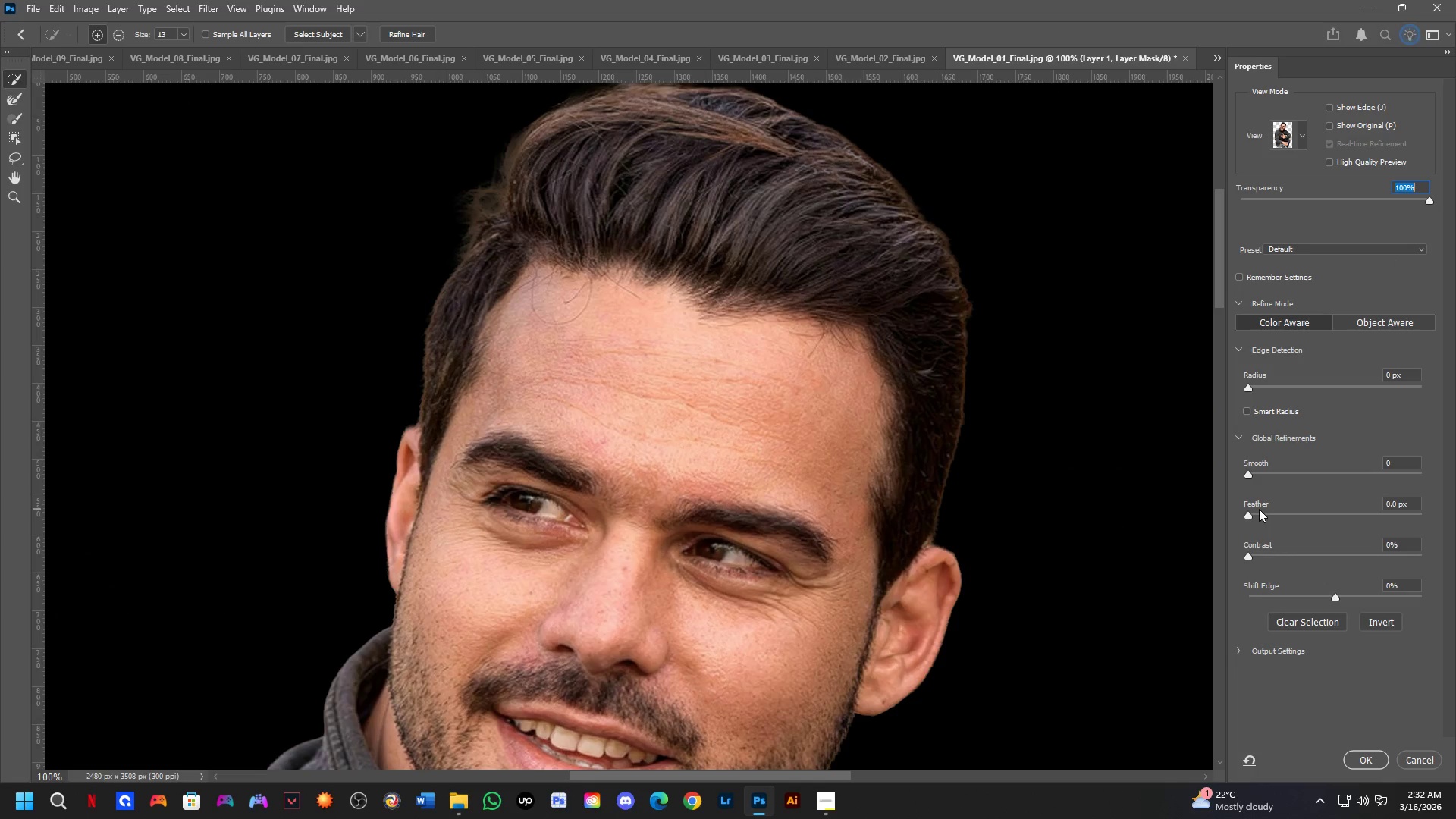 
key(Control+Shift+ShiftLeft)
 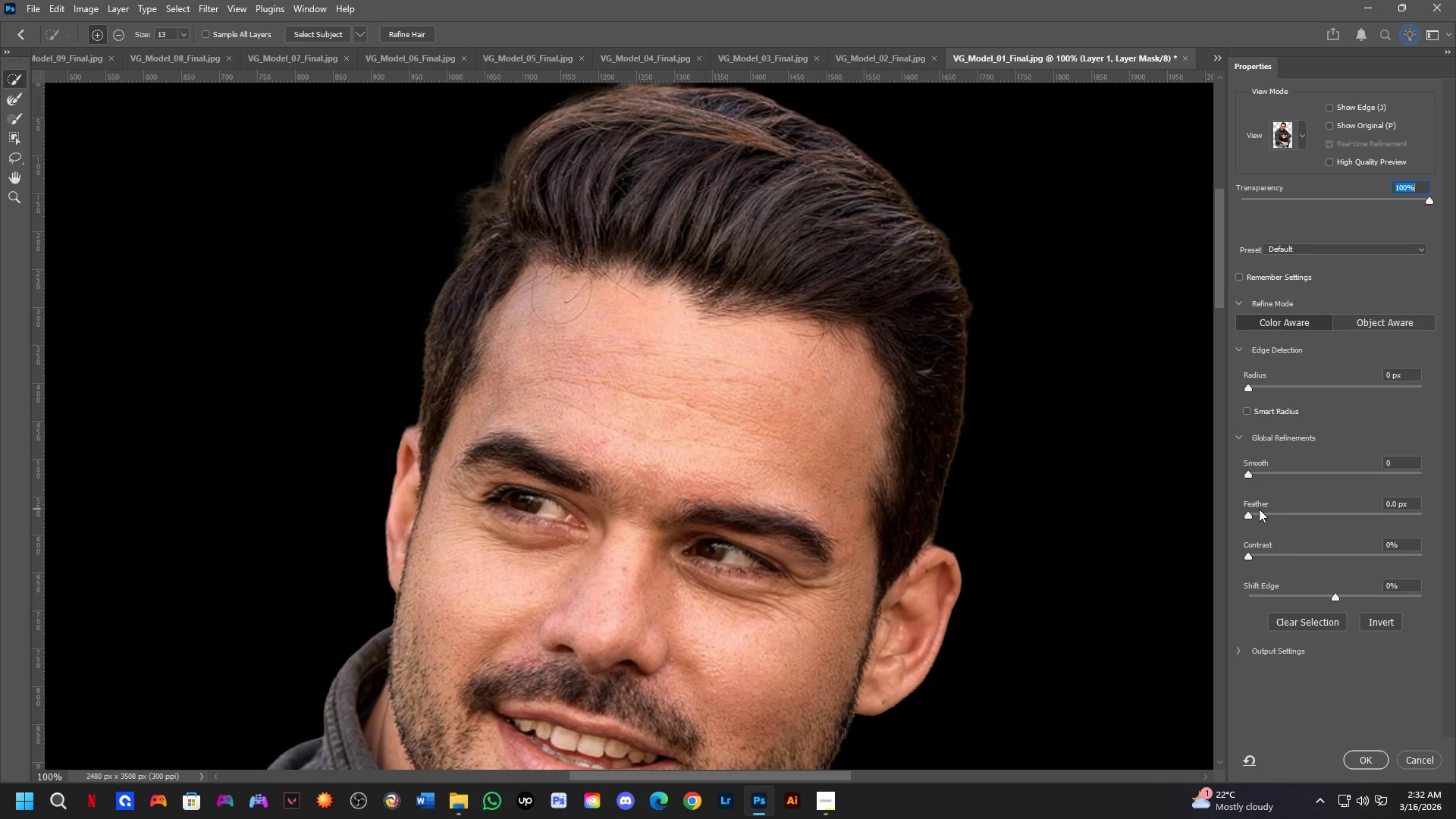 
key(Control+Shift+Z)
 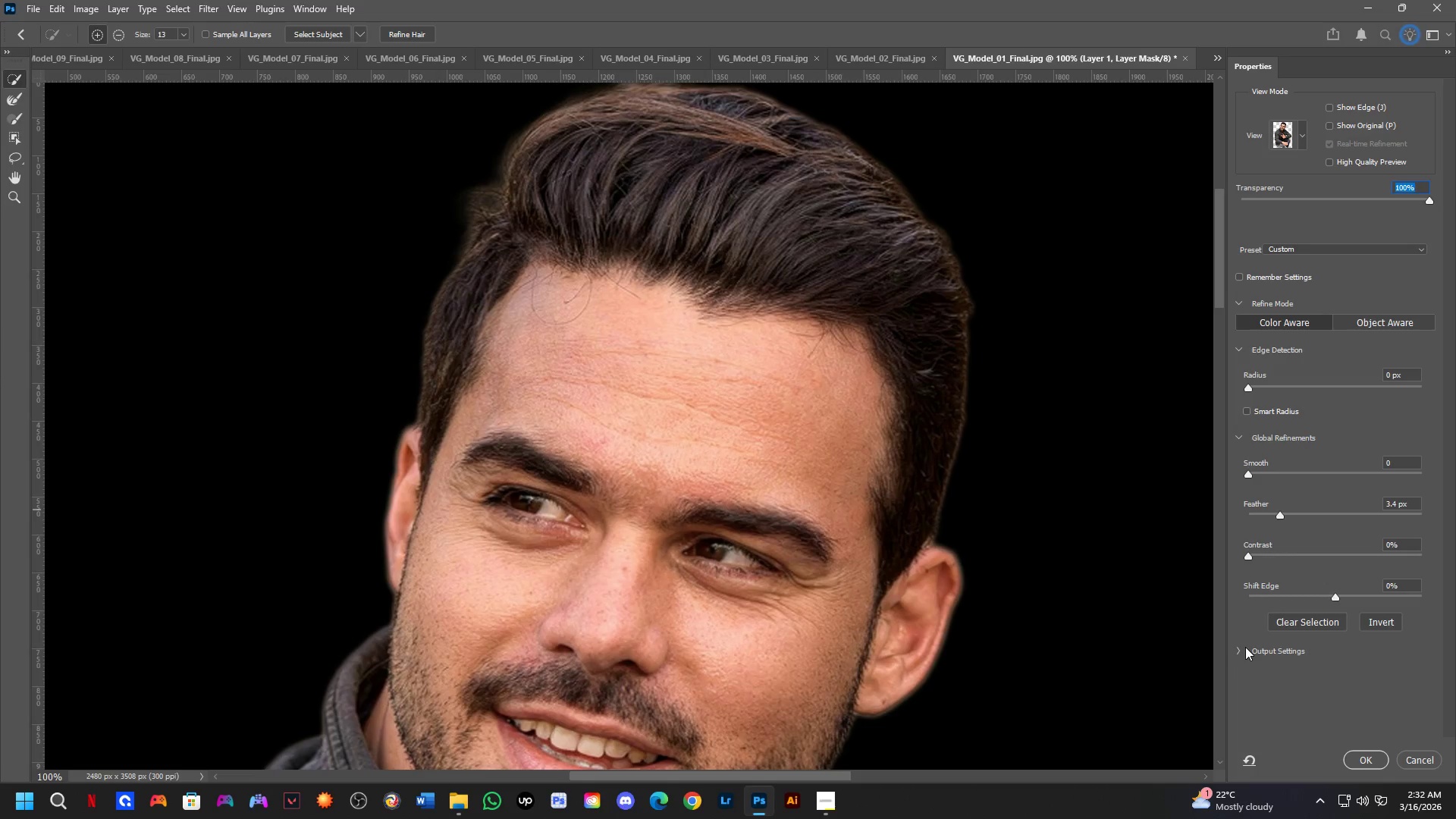 
left_click([1240, 652])
 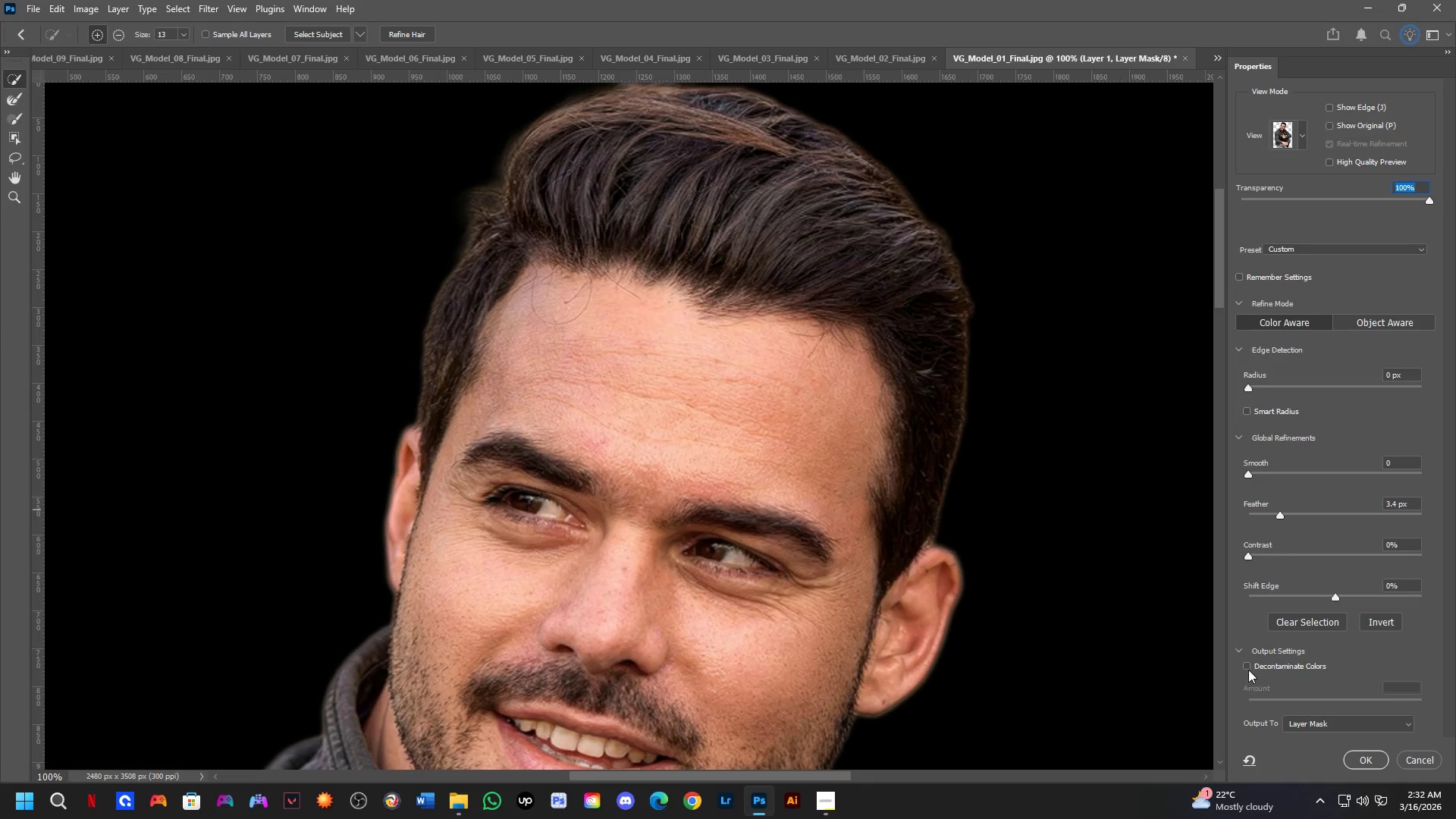 
left_click([1246, 661])
 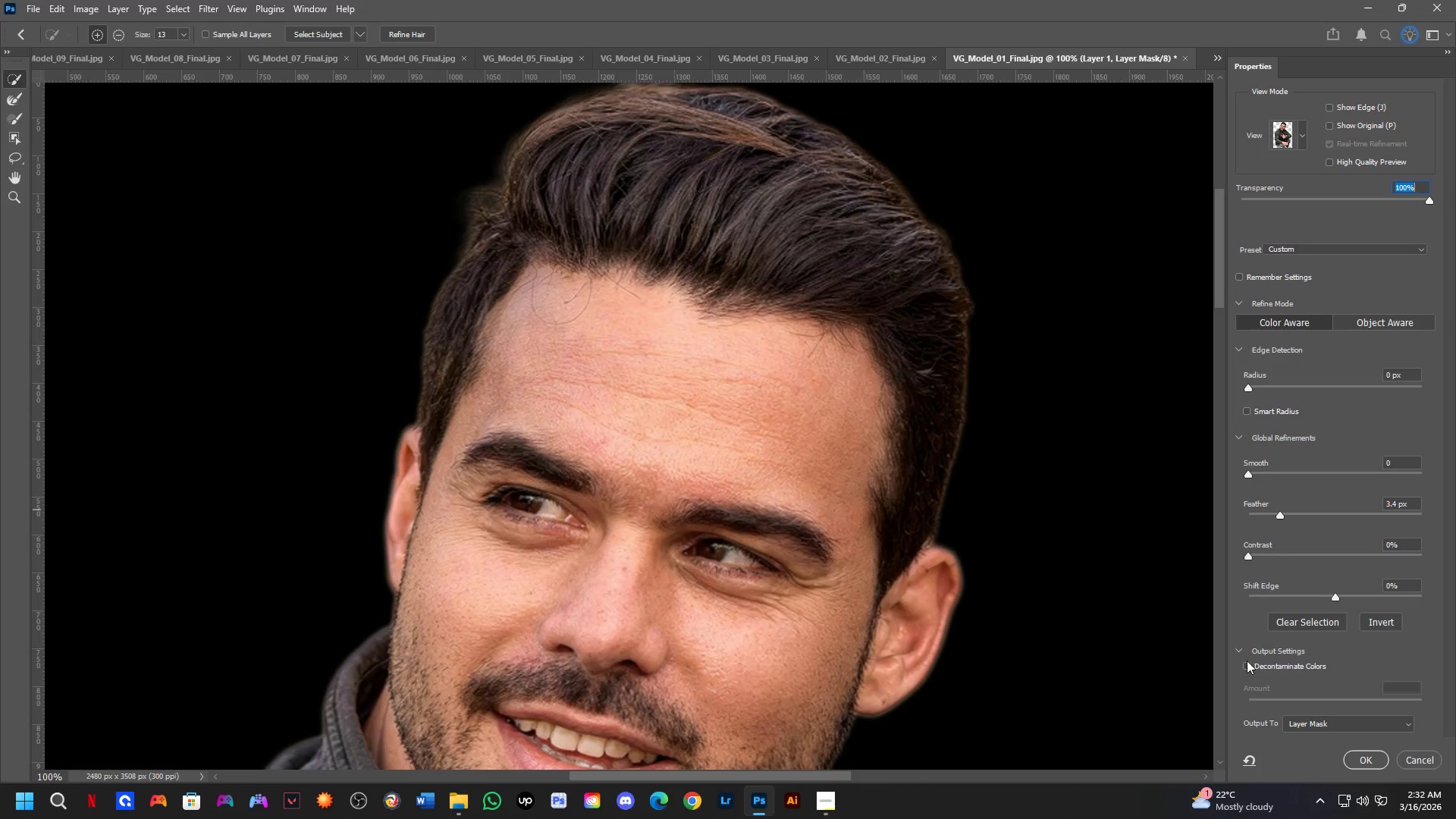 
left_click([1242, 663])
 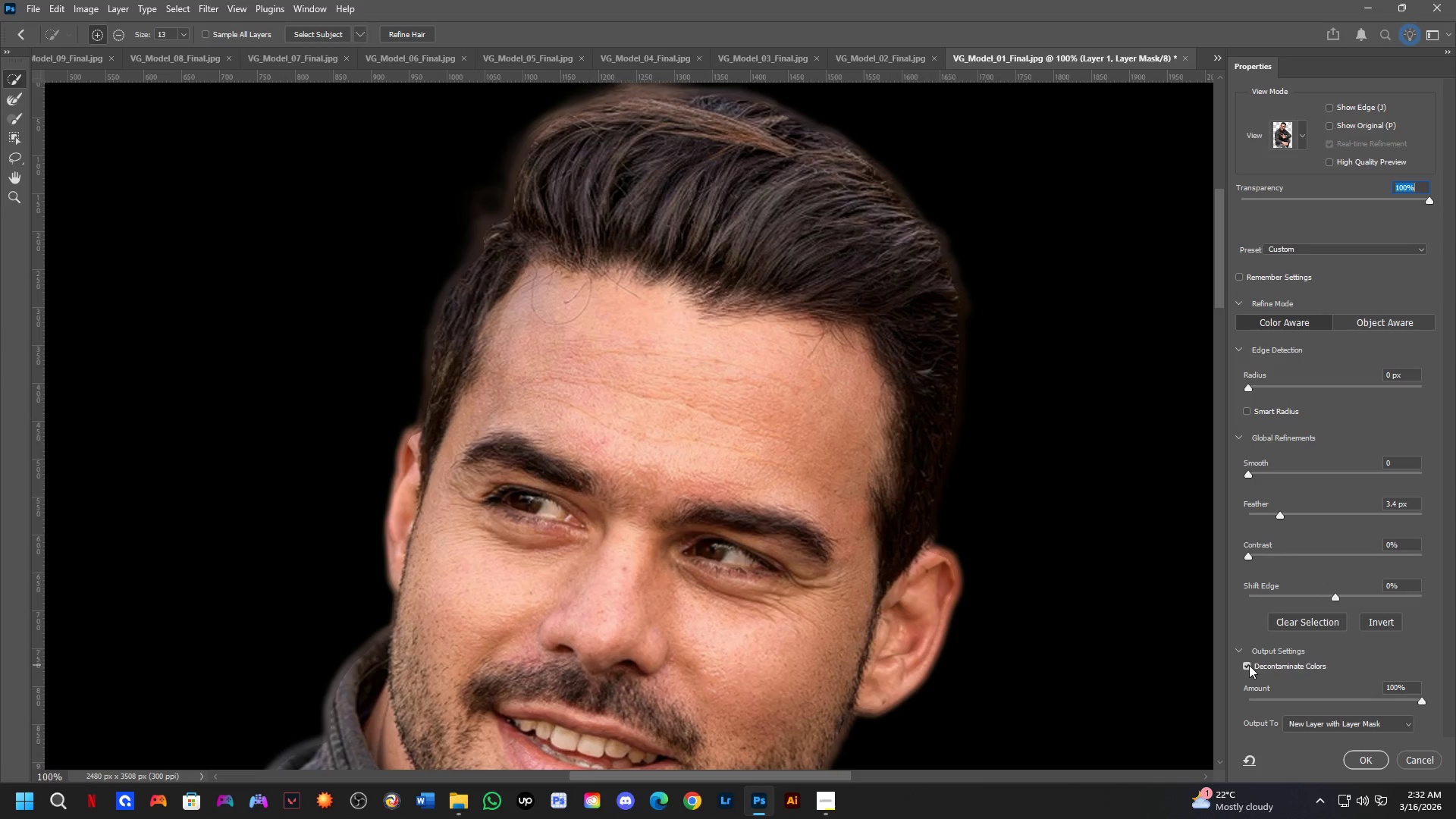 
left_click([1248, 665])
 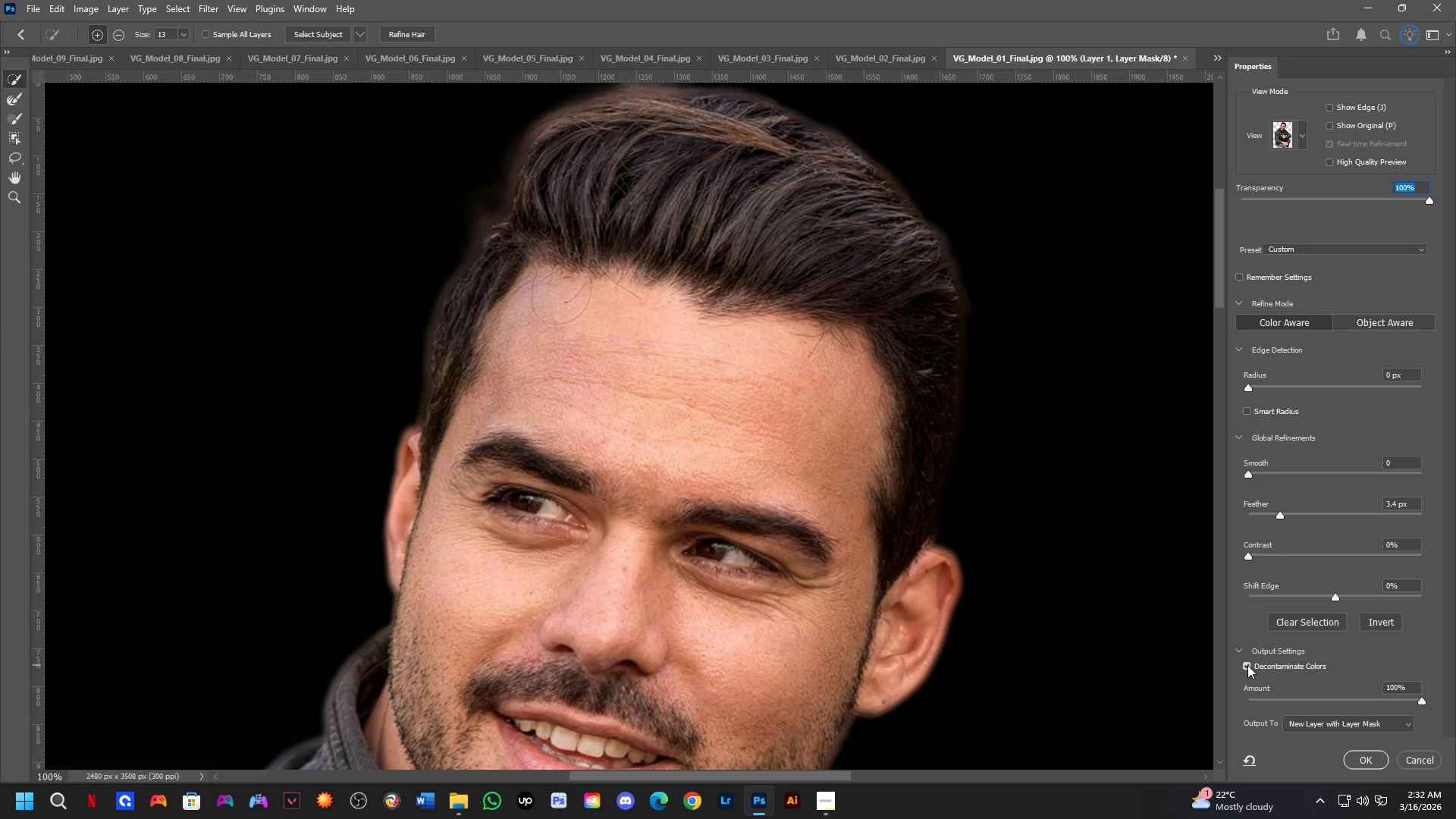 
left_click([1247, 665])
 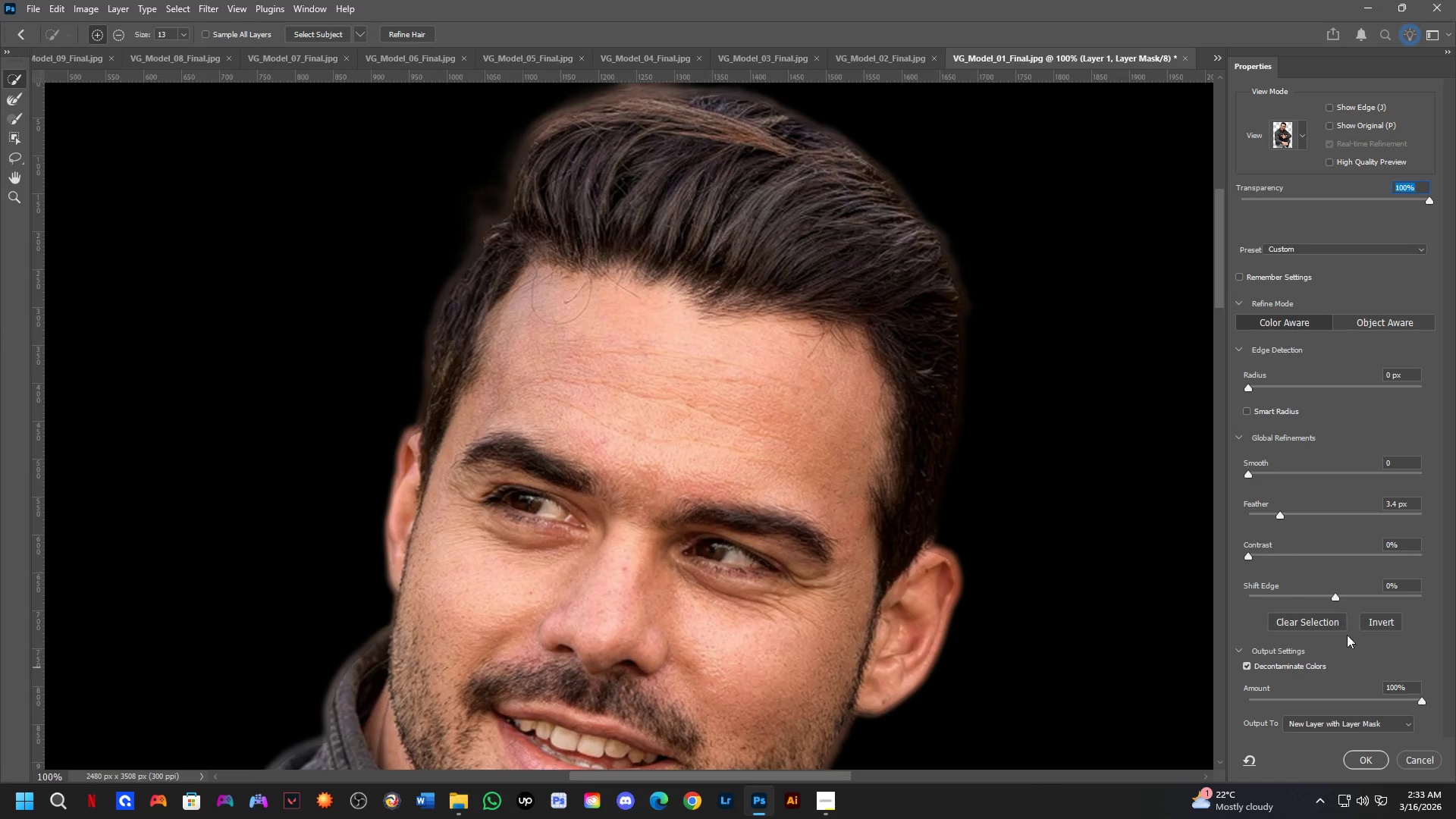 
left_click_drag(start_coordinate=[1426, 704], to_coordinate=[1305, 695])
 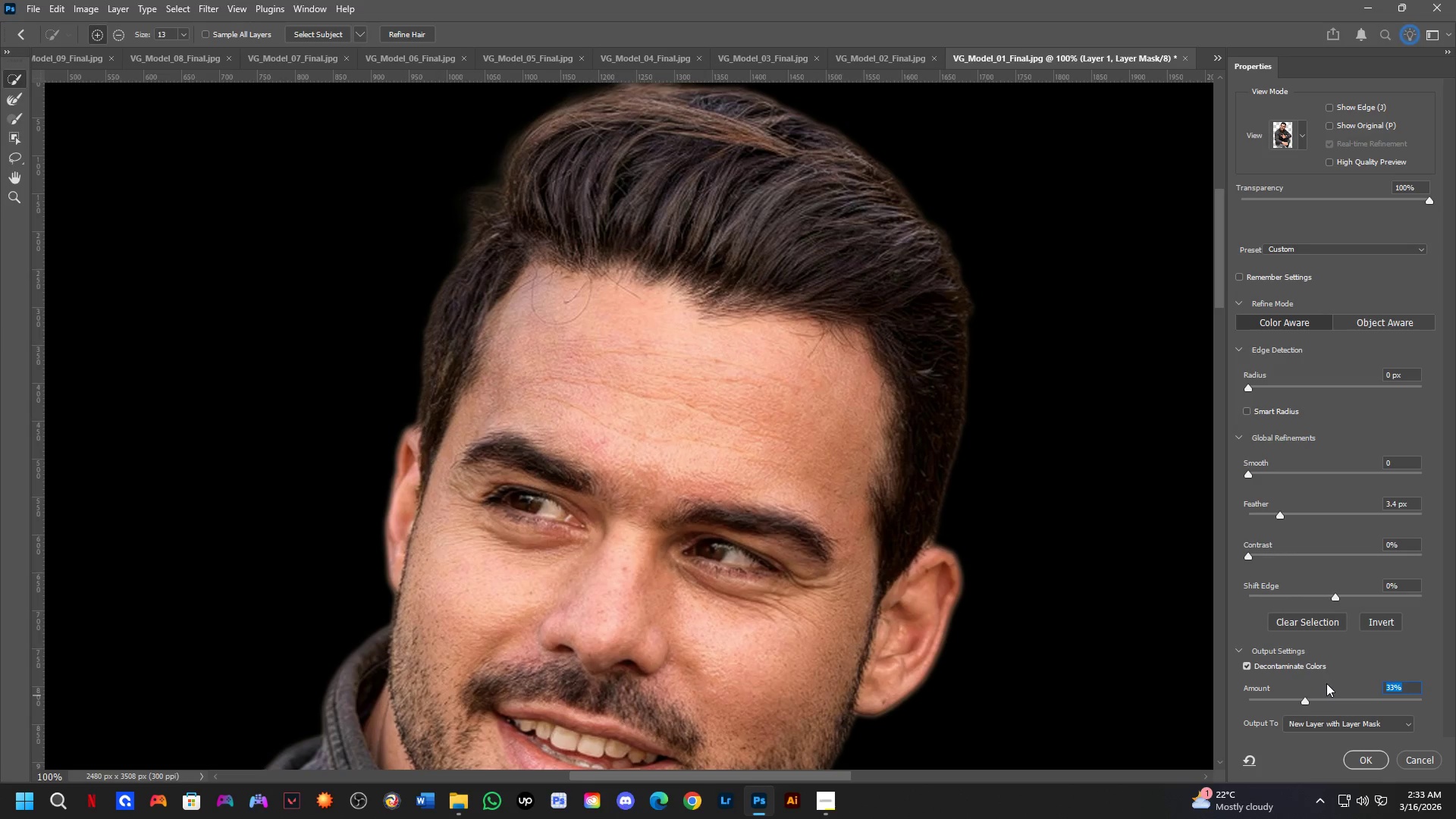 
left_click_drag(start_coordinate=[1307, 704], to_coordinate=[1294, 706])
 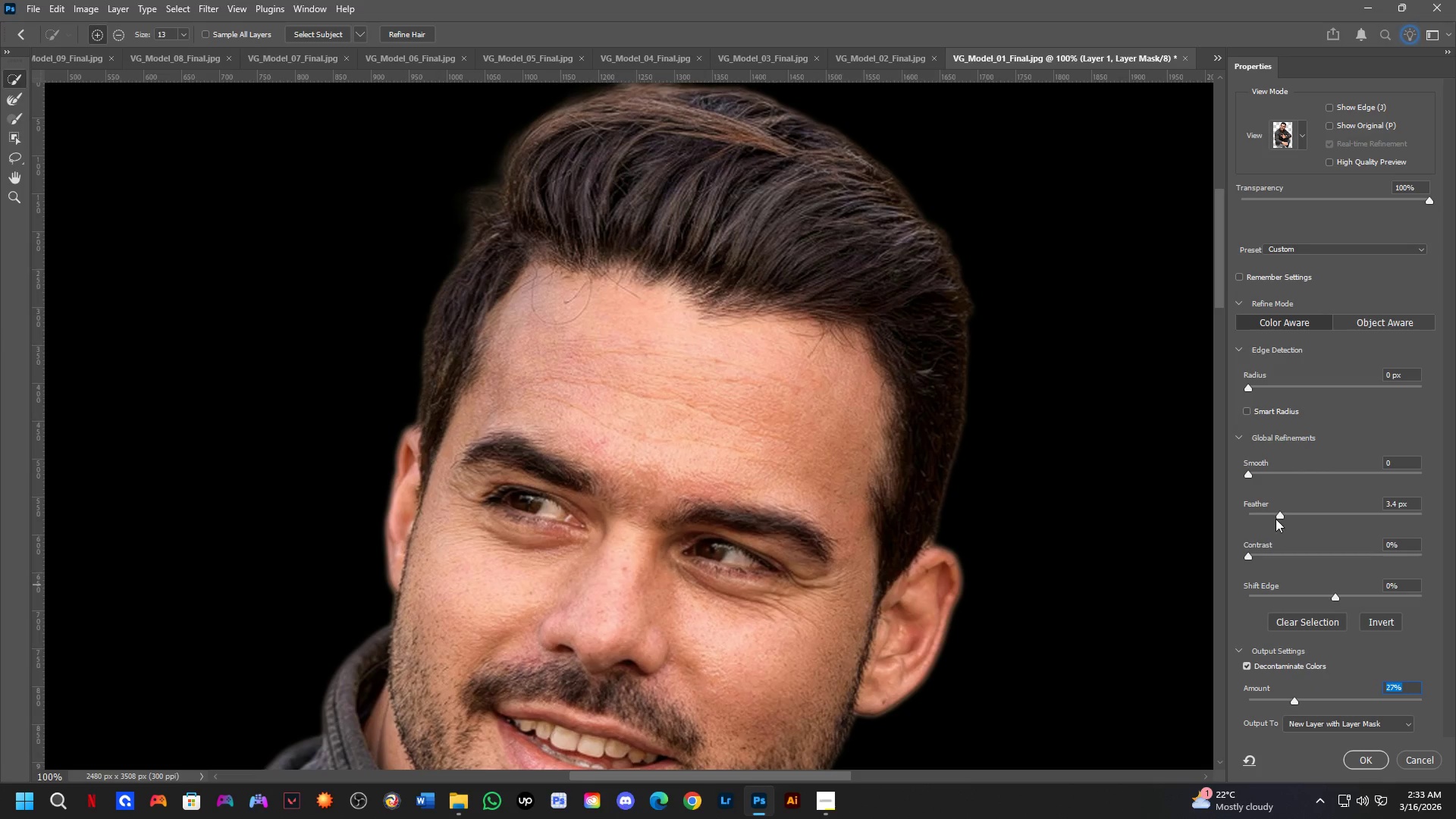 
left_click_drag(start_coordinate=[1281, 510], to_coordinate=[1256, 511])
 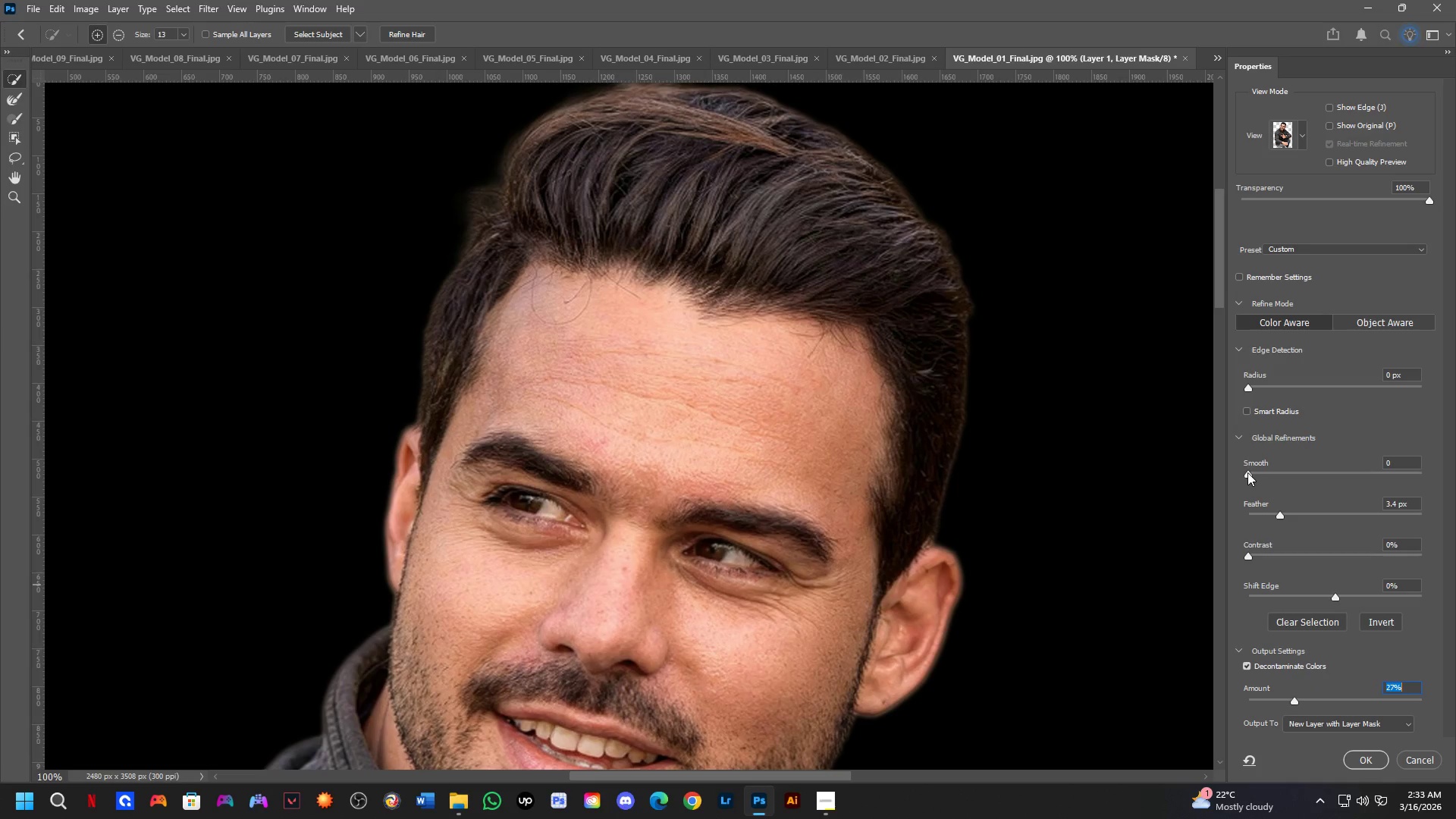 
left_click_drag(start_coordinate=[1247, 475], to_coordinate=[1327, 485])
 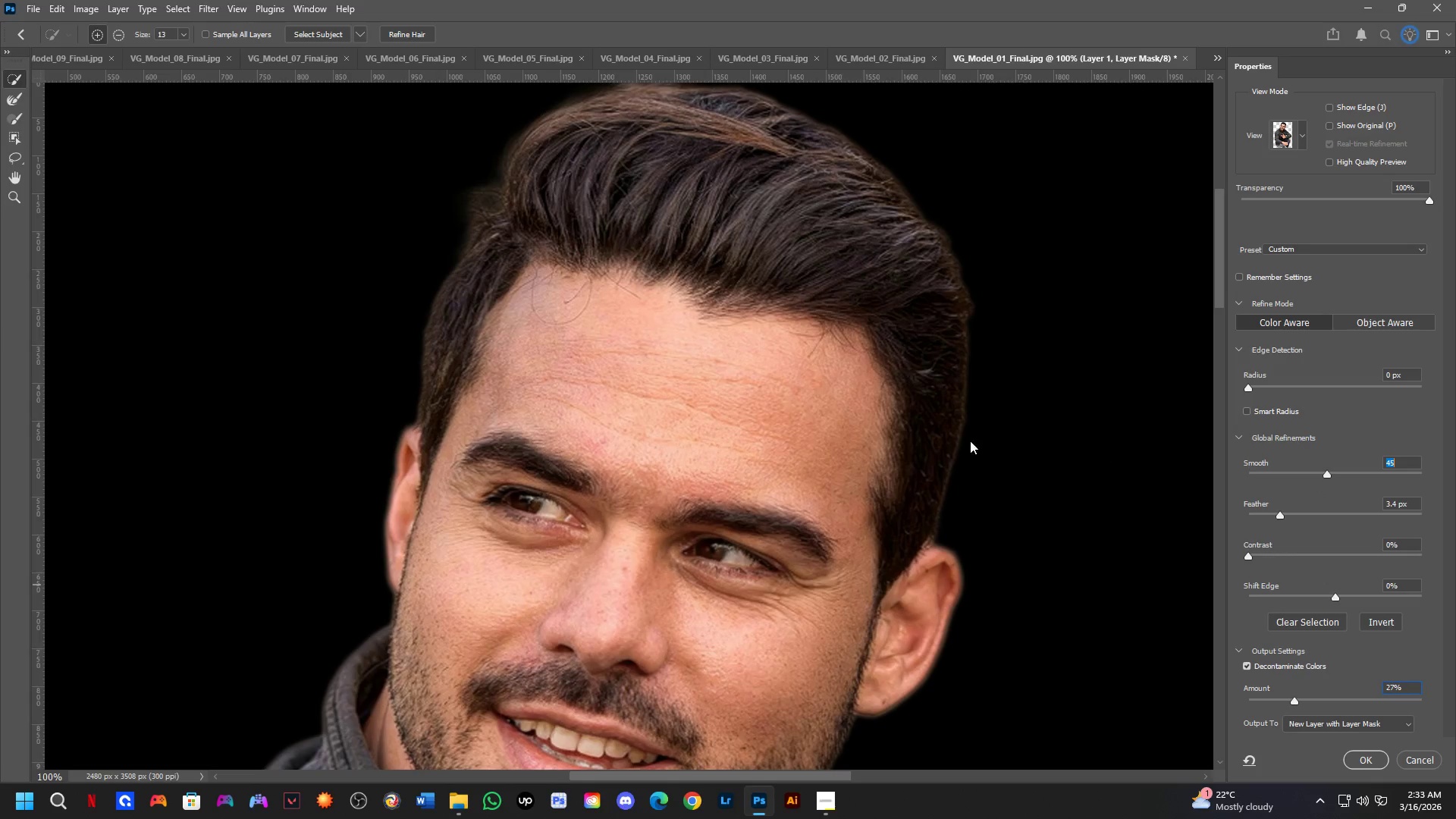 
key(Control+ControlLeft)
 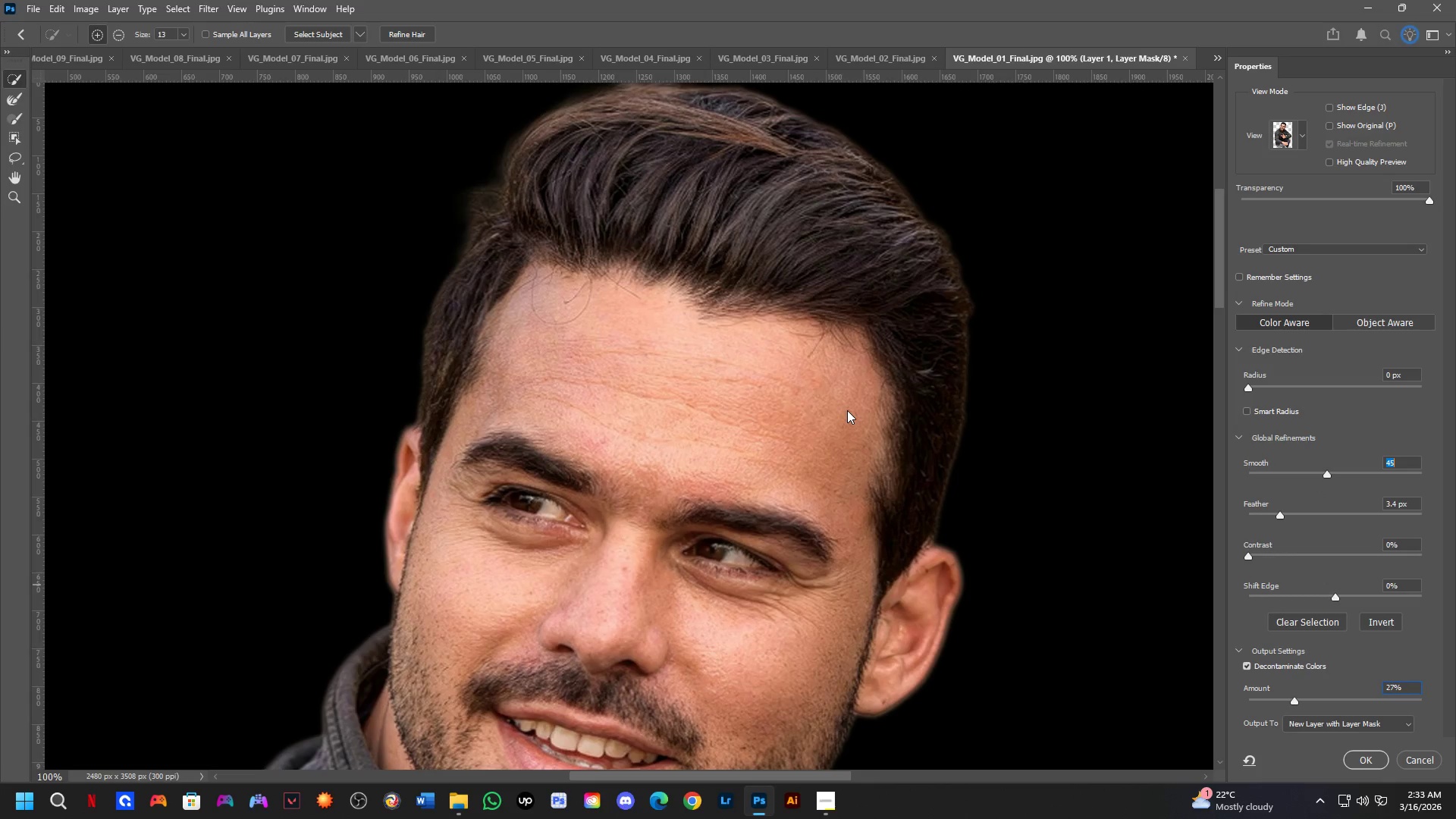 
key(Control+Z)
 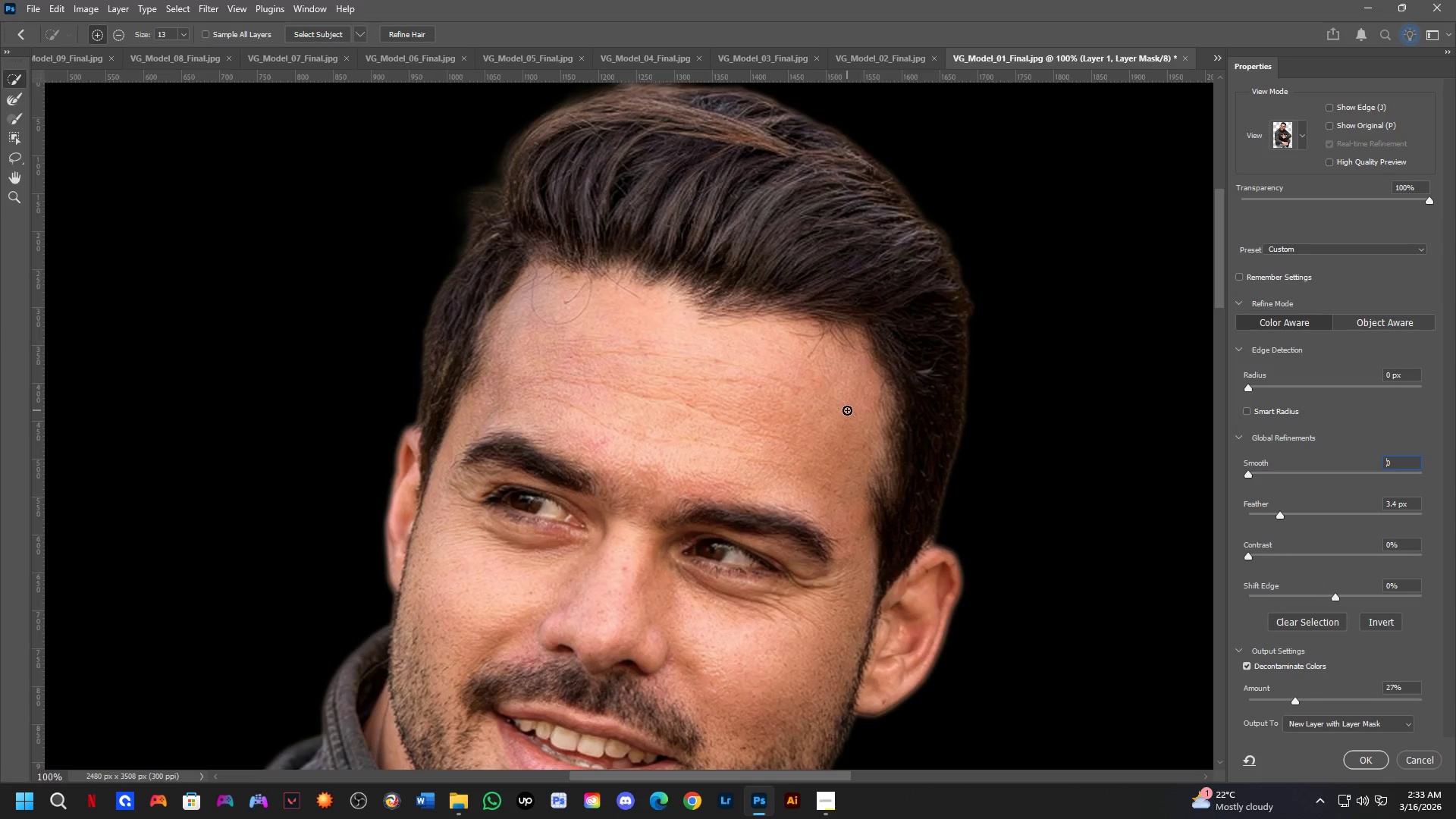 
wait(6.42)
 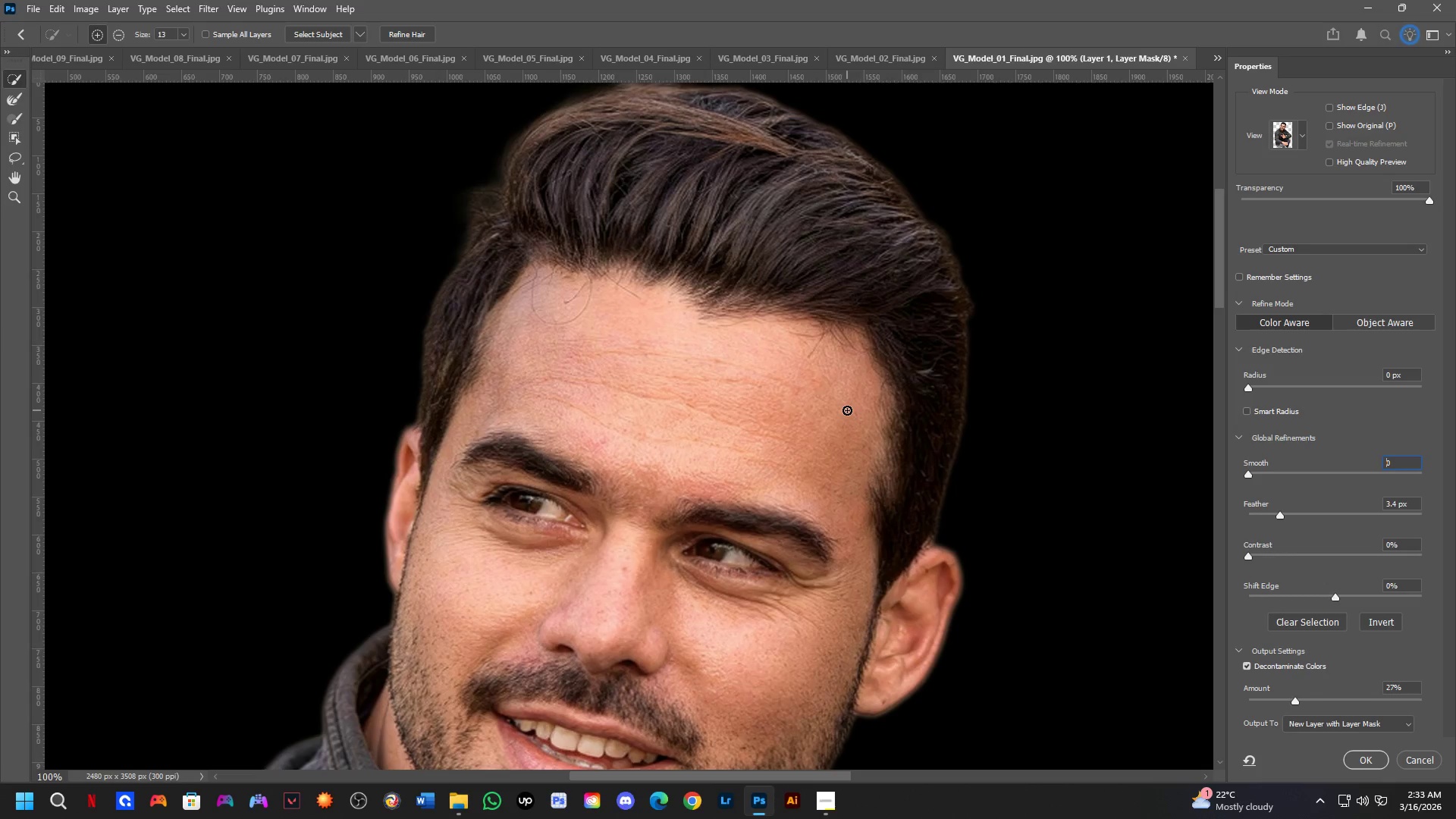 
scroll: coordinate [1348, 558], scroll_direction: down, amount: 2.0
 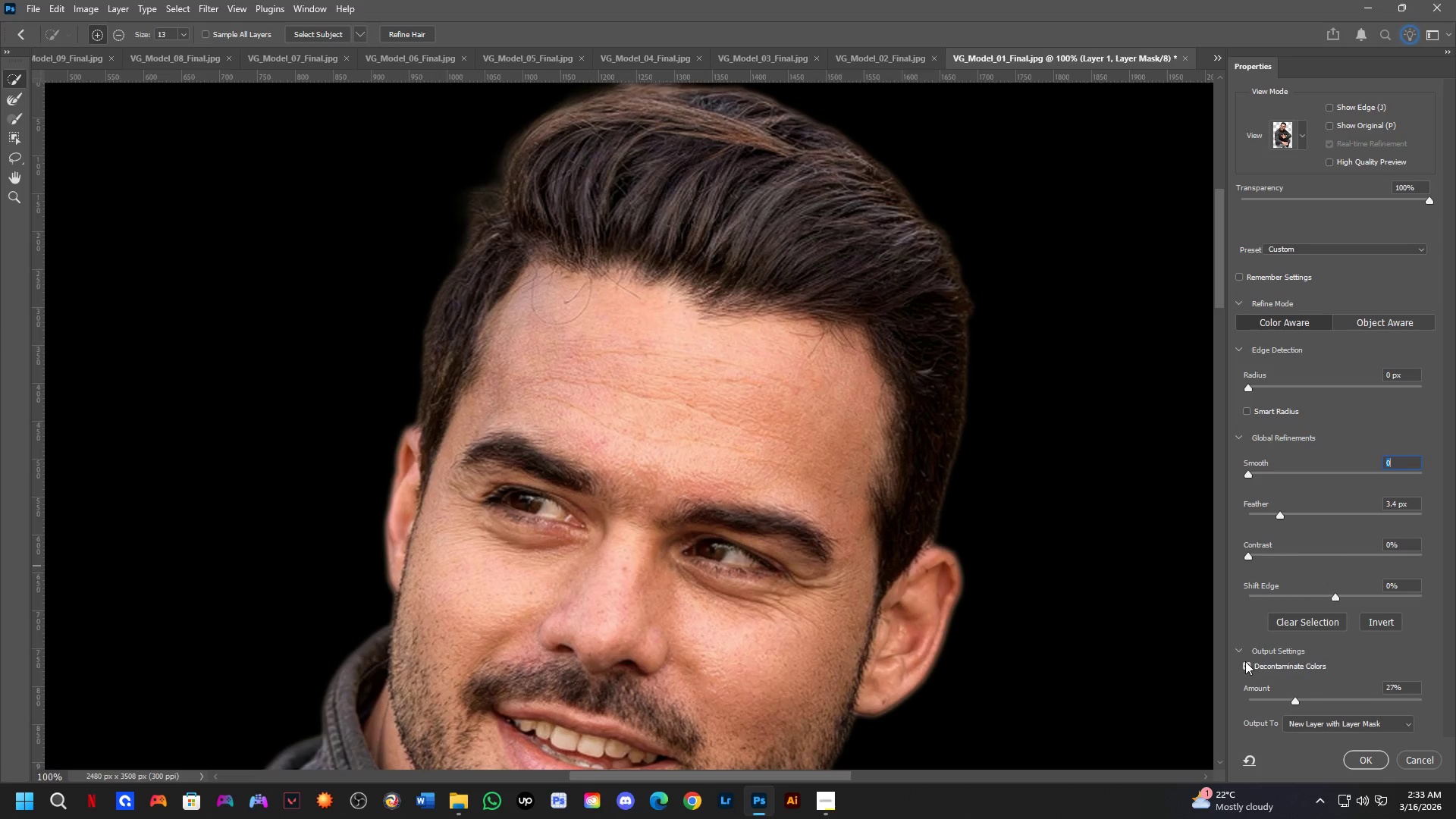 
left_click([1247, 667])
 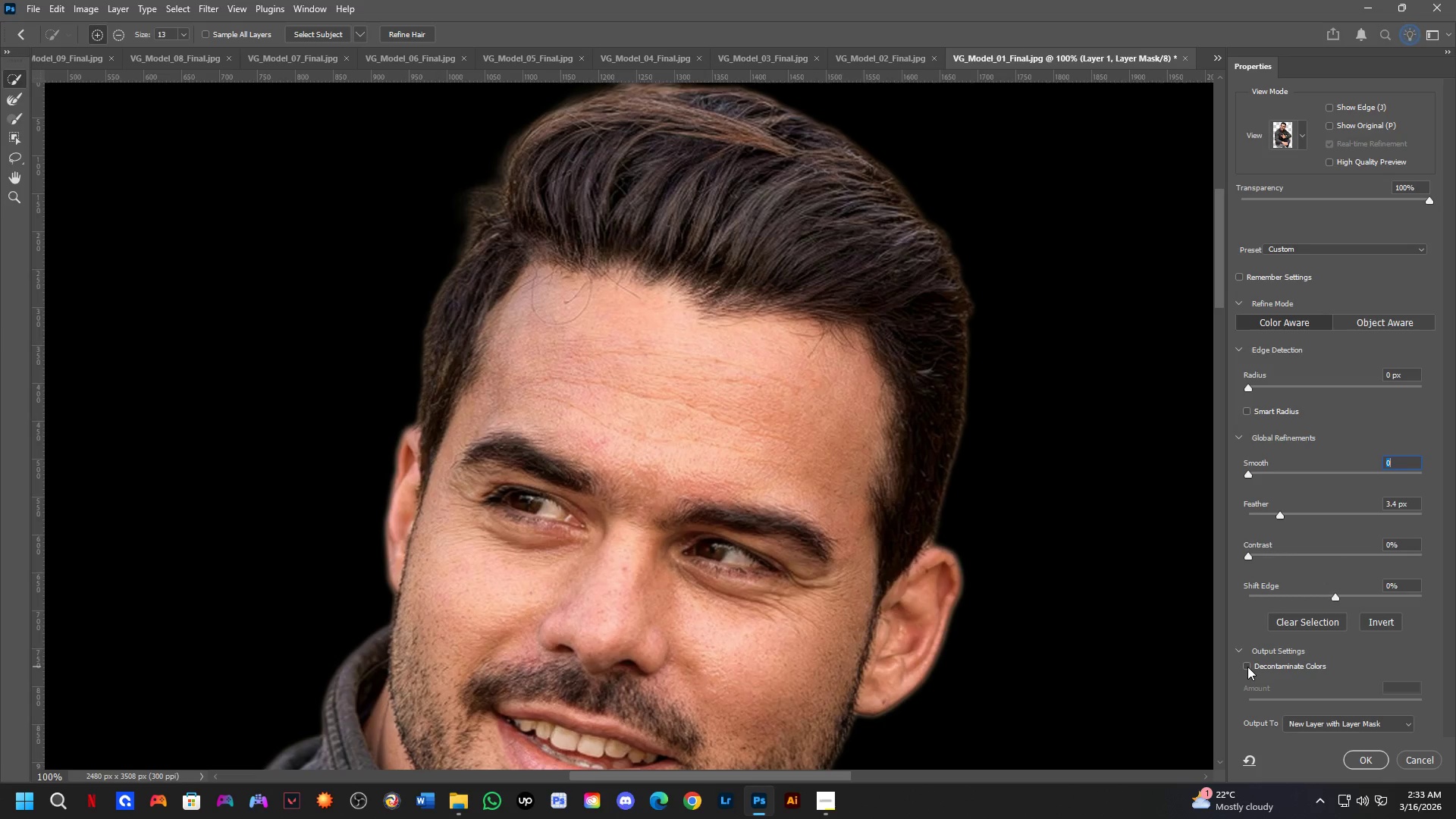 
left_click([1247, 667])
 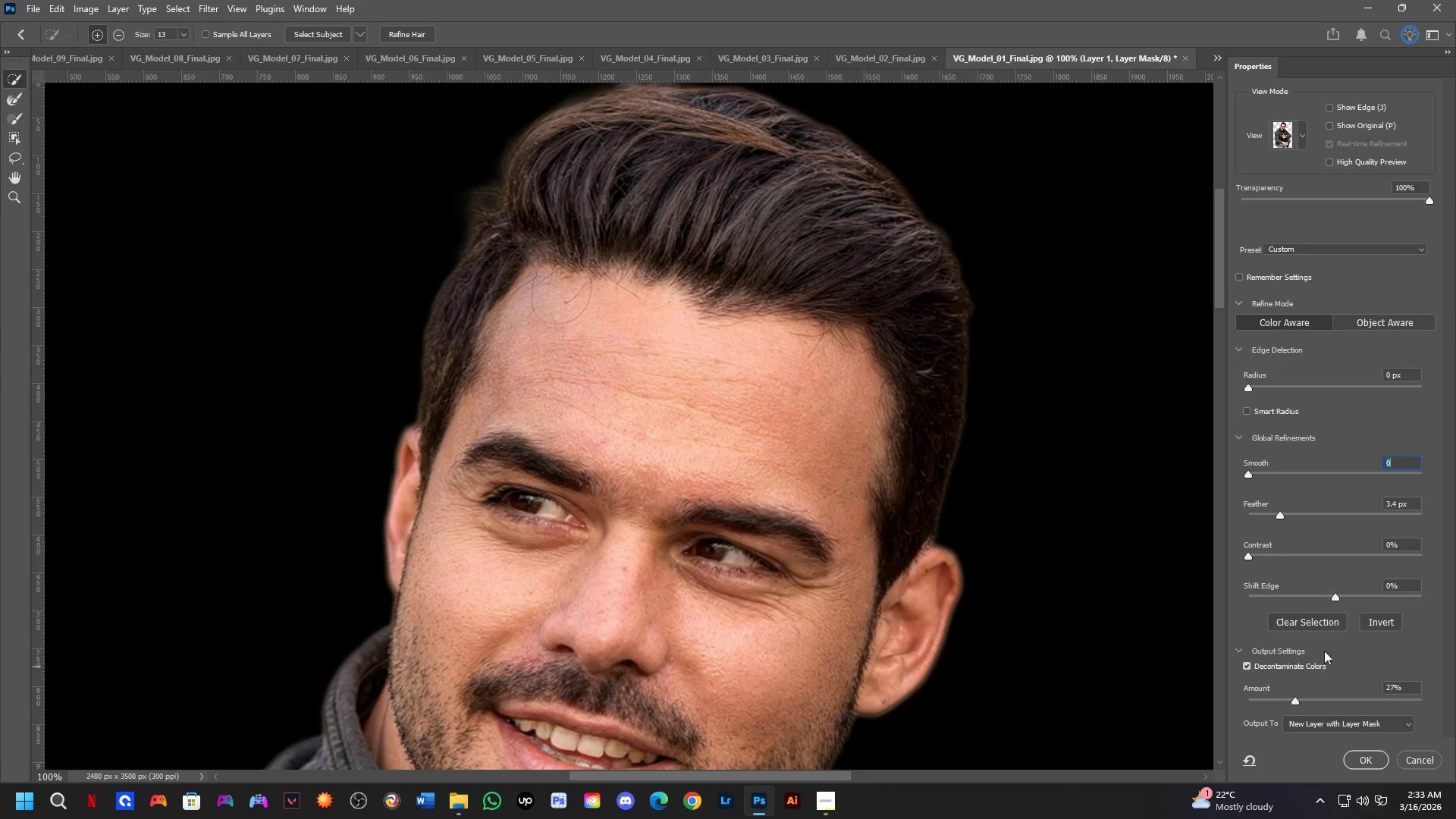 
left_click([1358, 757])
 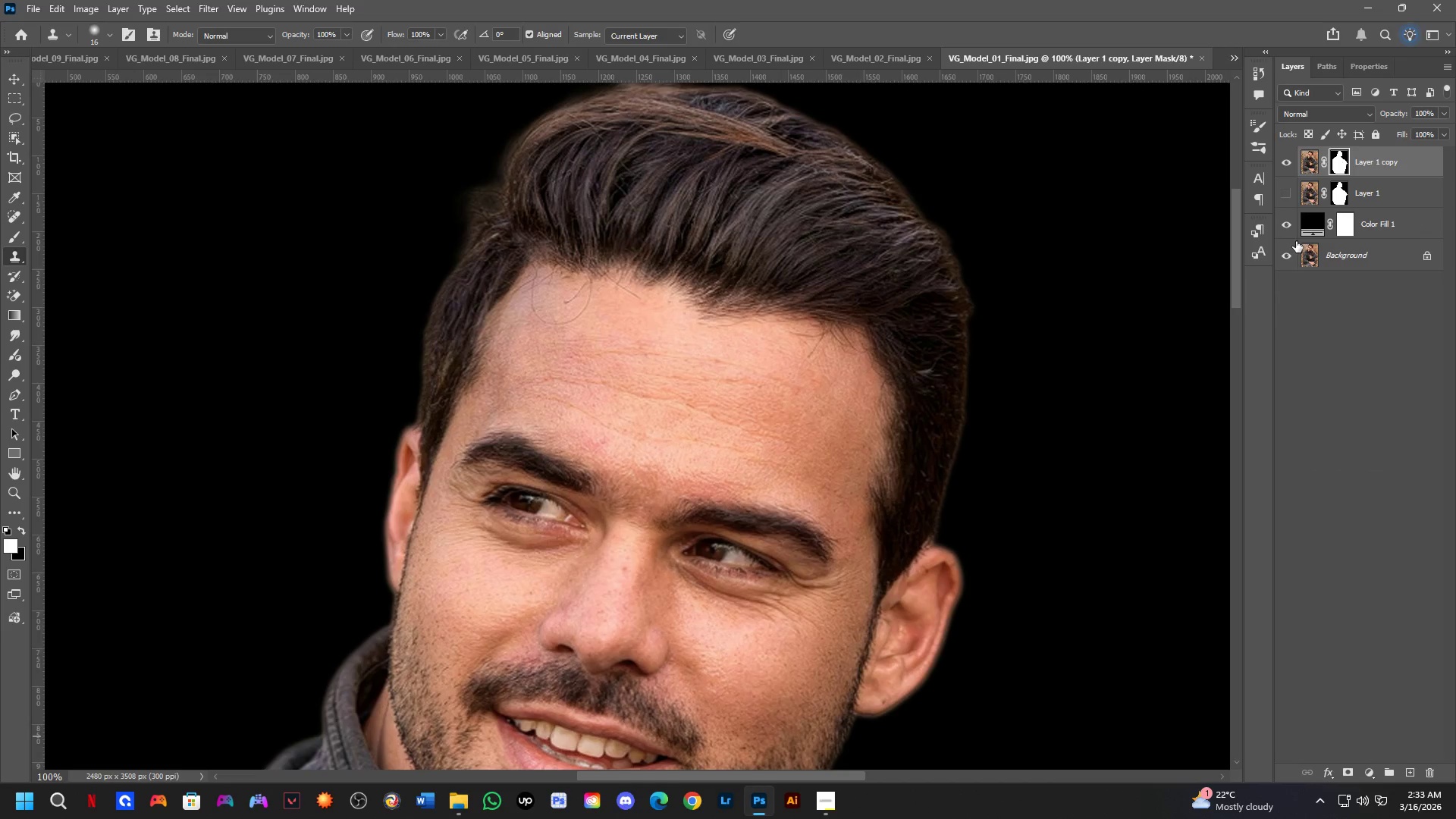 
wait(6.17)
 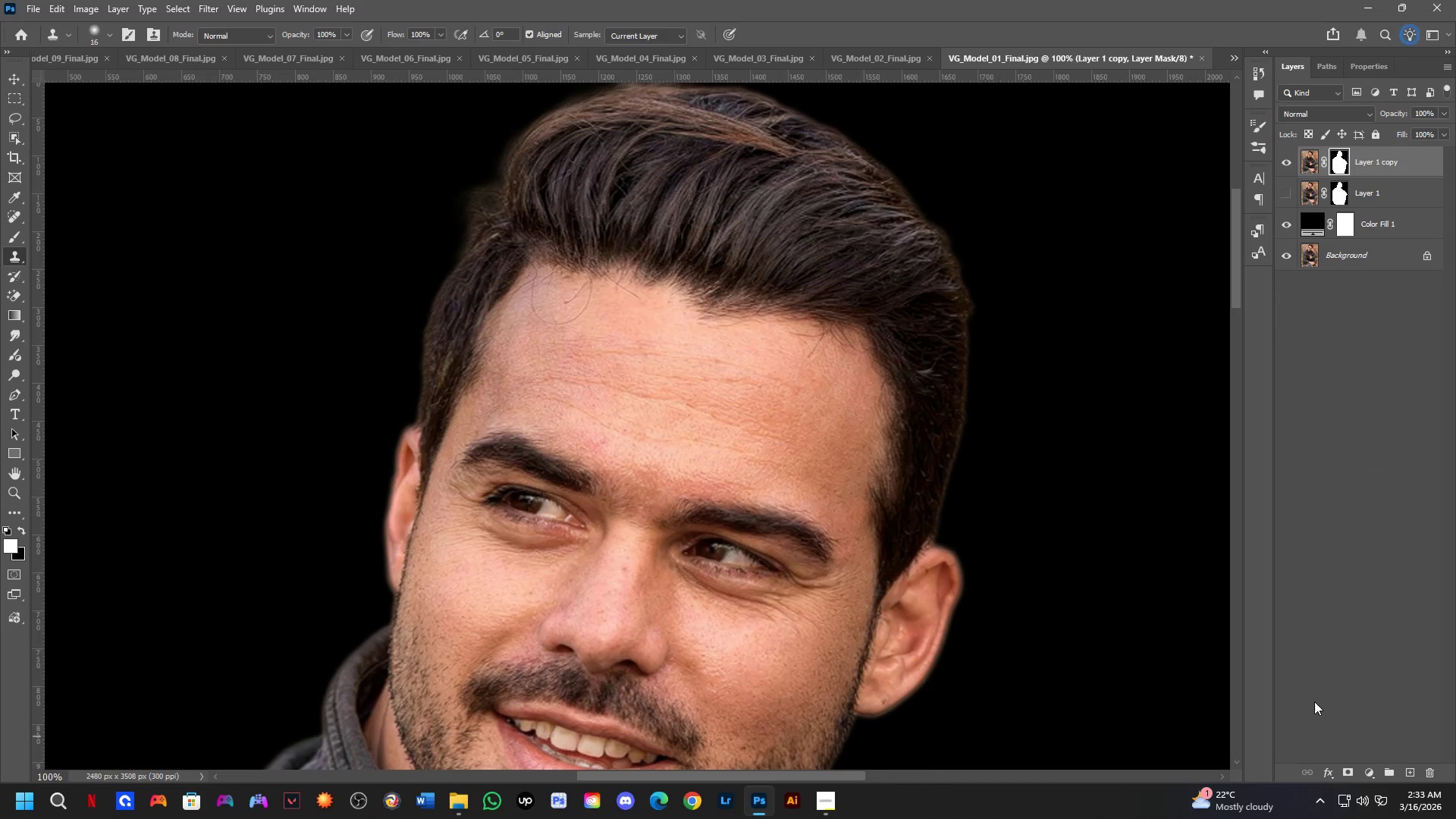 
left_click_drag(start_coordinate=[1283, 199], to_coordinate=[1284, 193])
 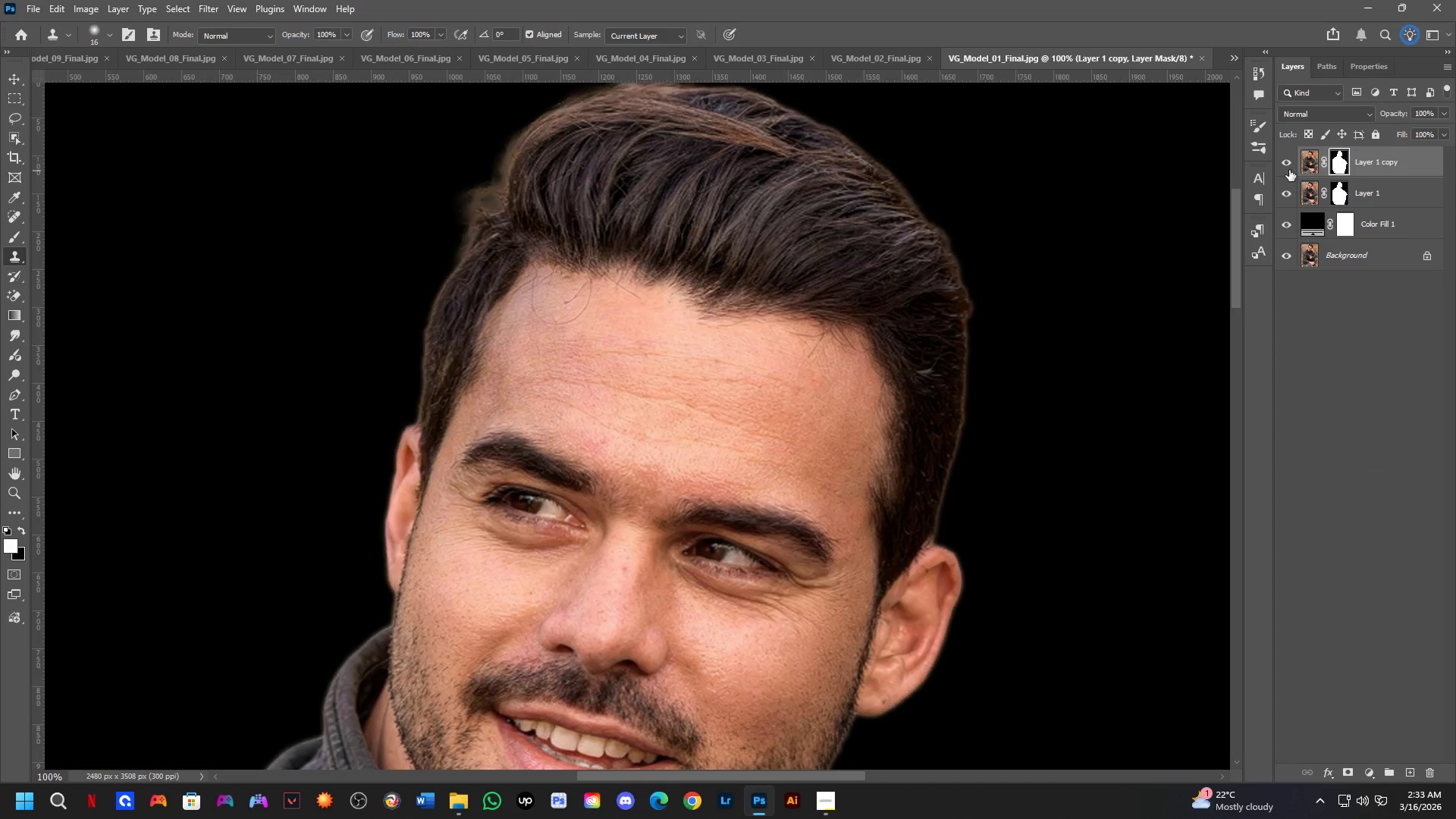 
double_click([1288, 170])
 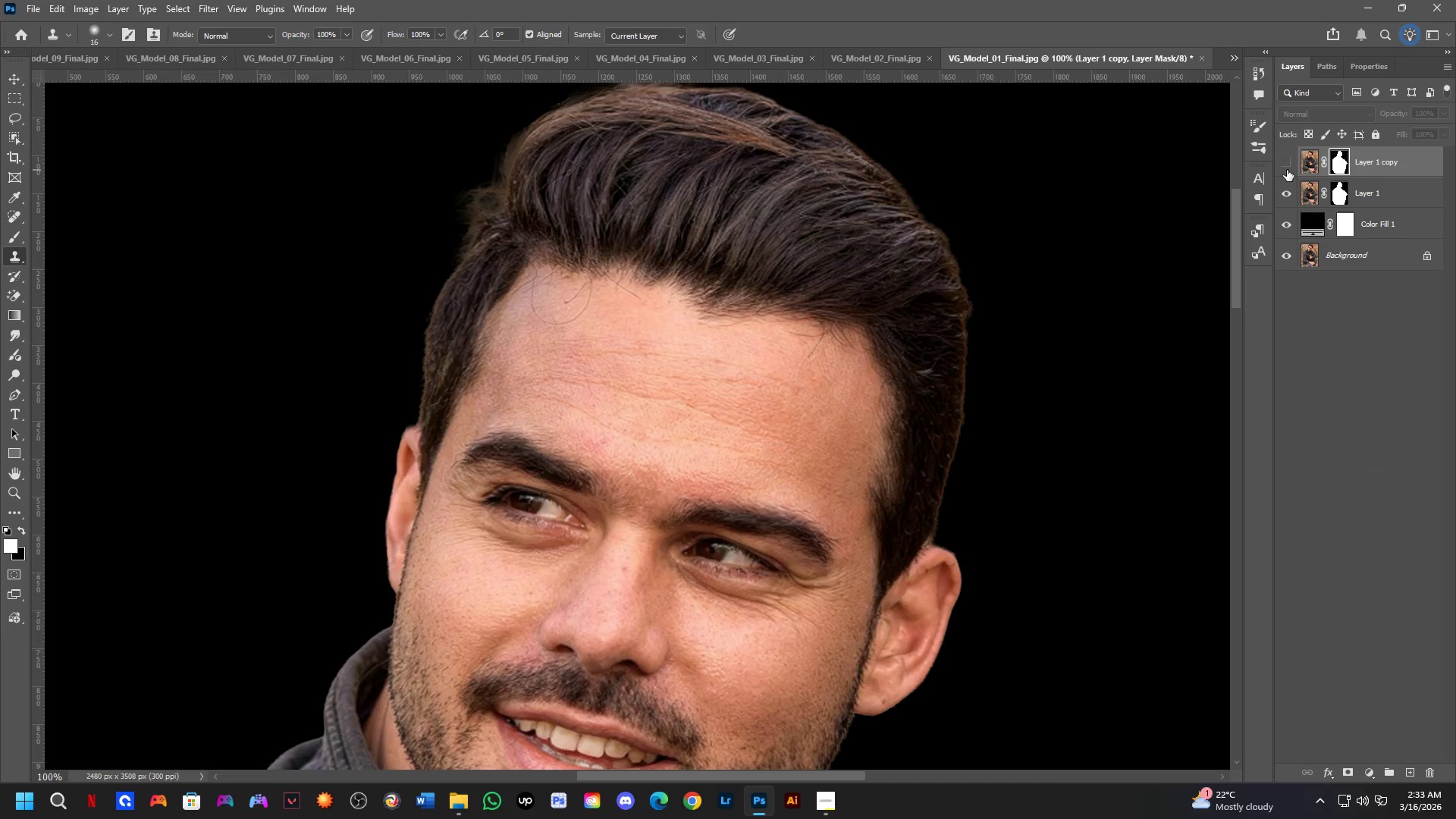 
left_click([1287, 170])
 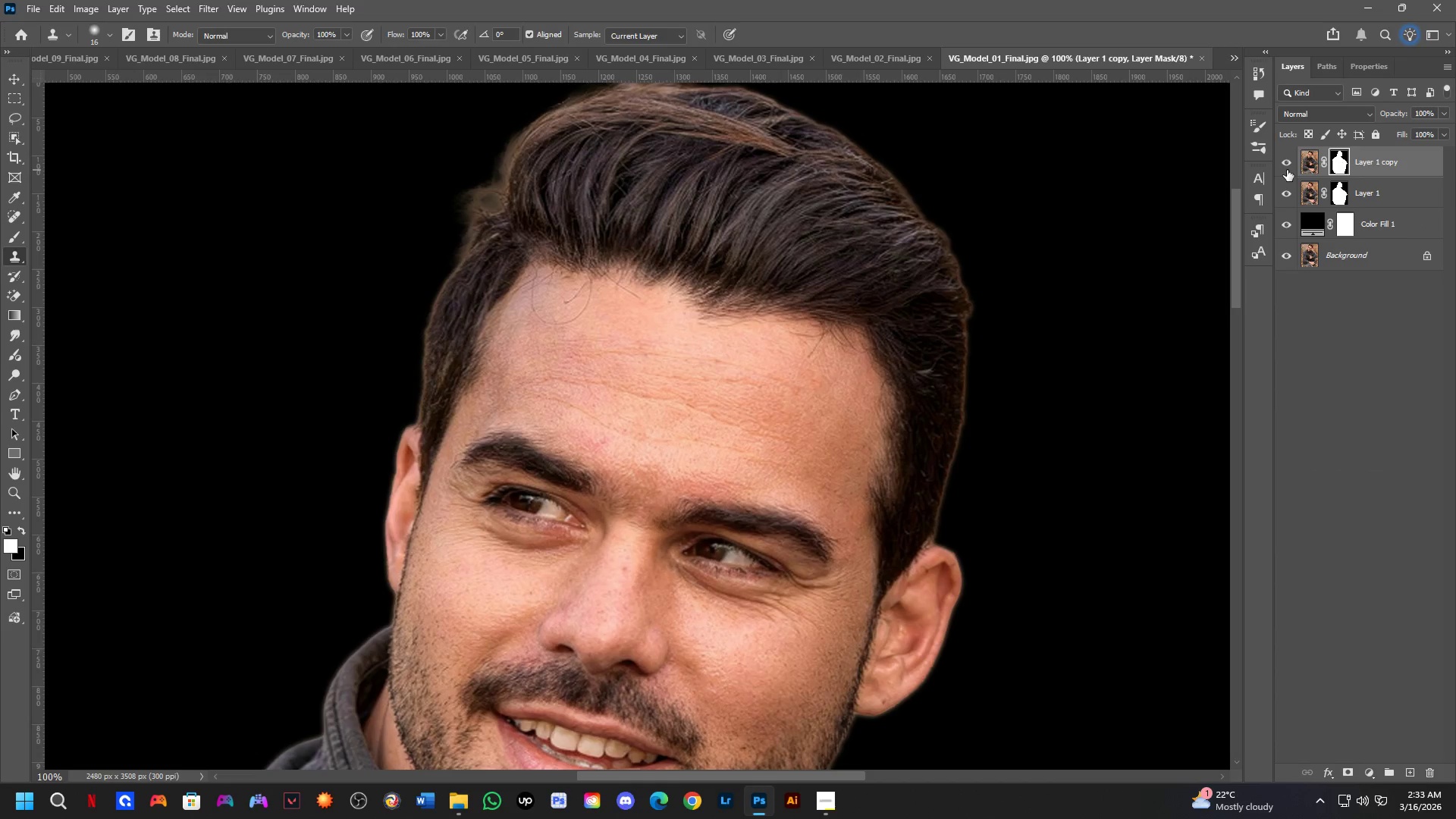 
left_click([1287, 170])
 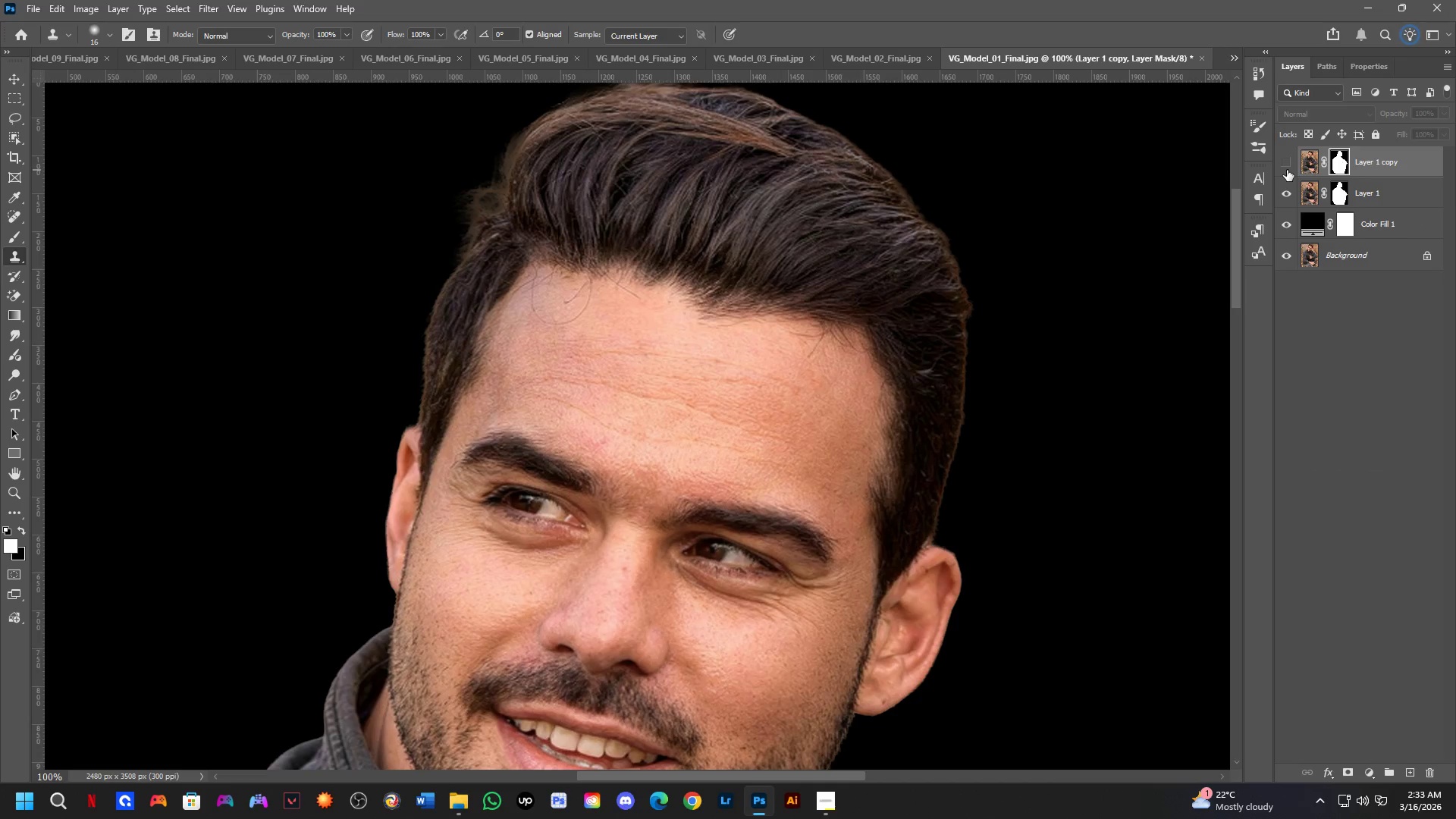 
left_click([1283, 155])
 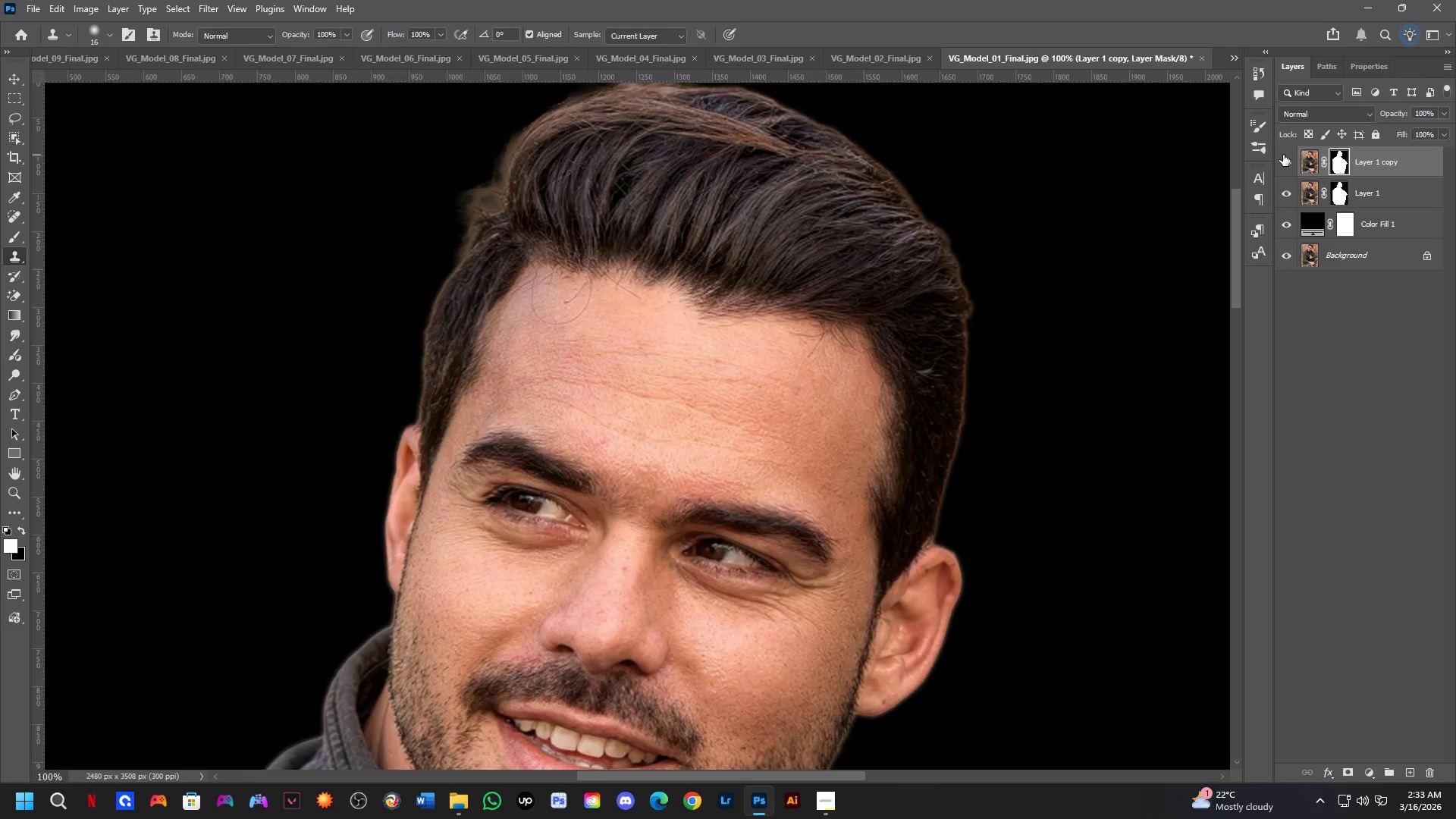 
double_click([1283, 155])
 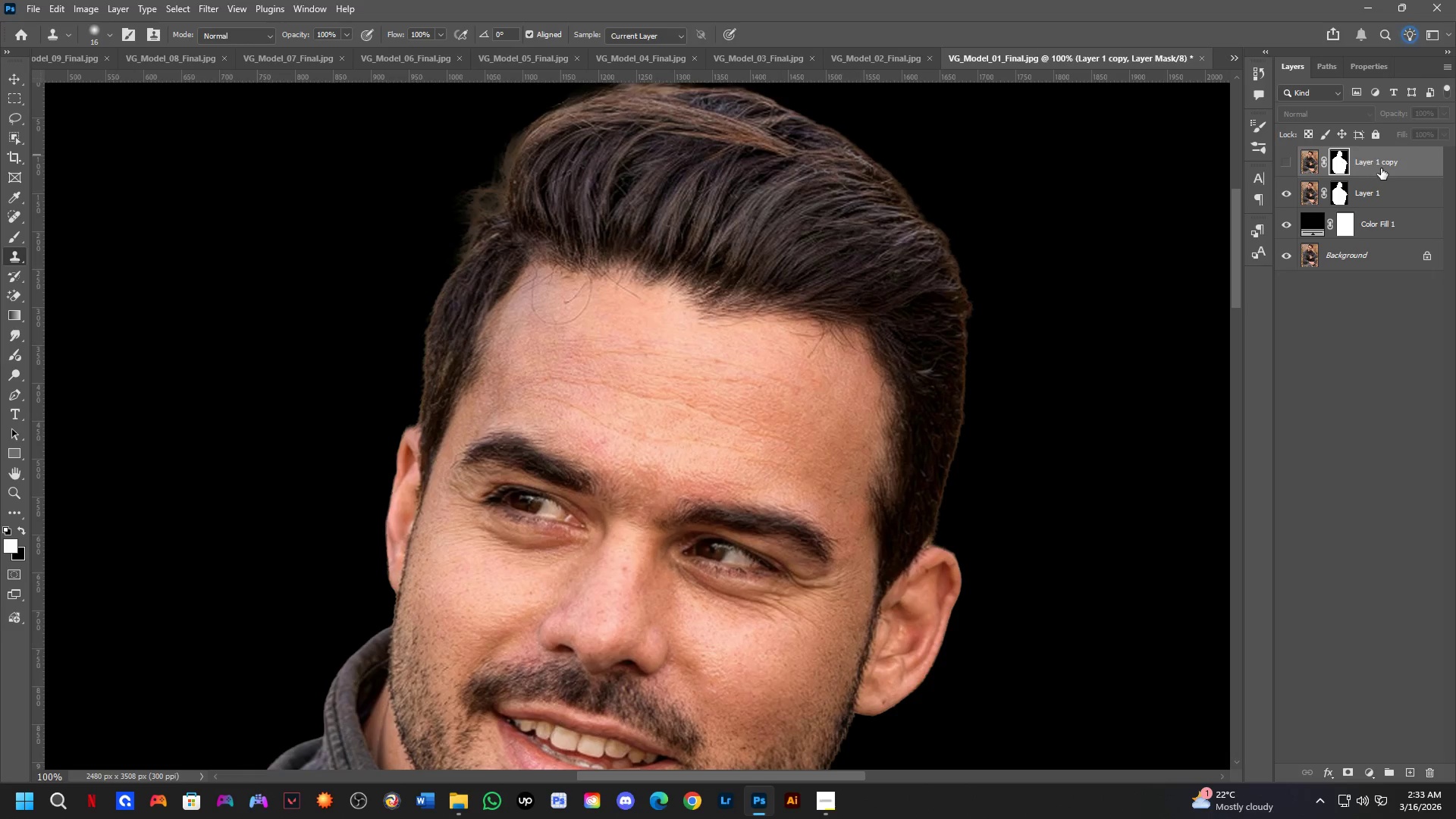 
key(Backspace)
 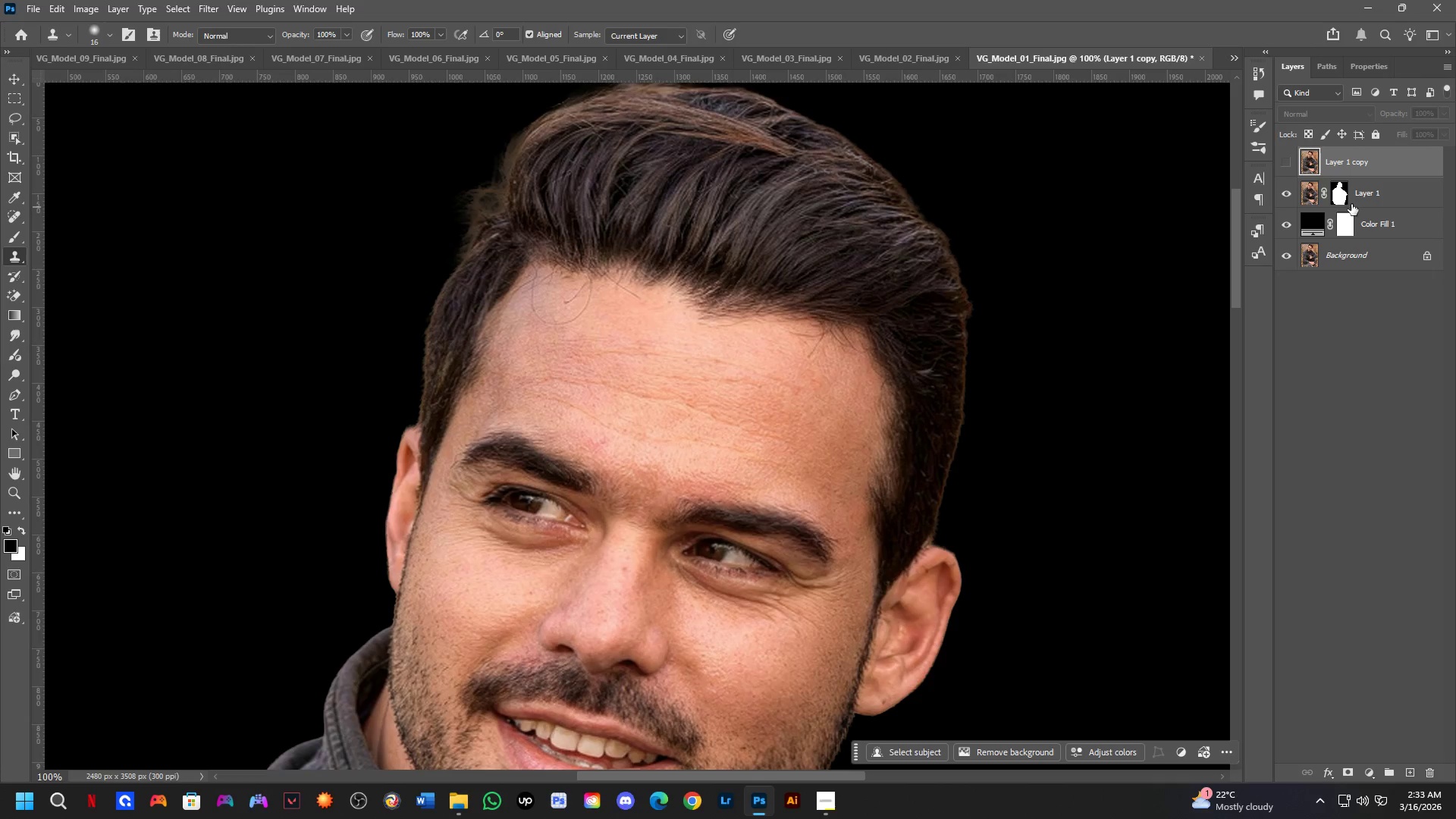 
key(Backspace)
 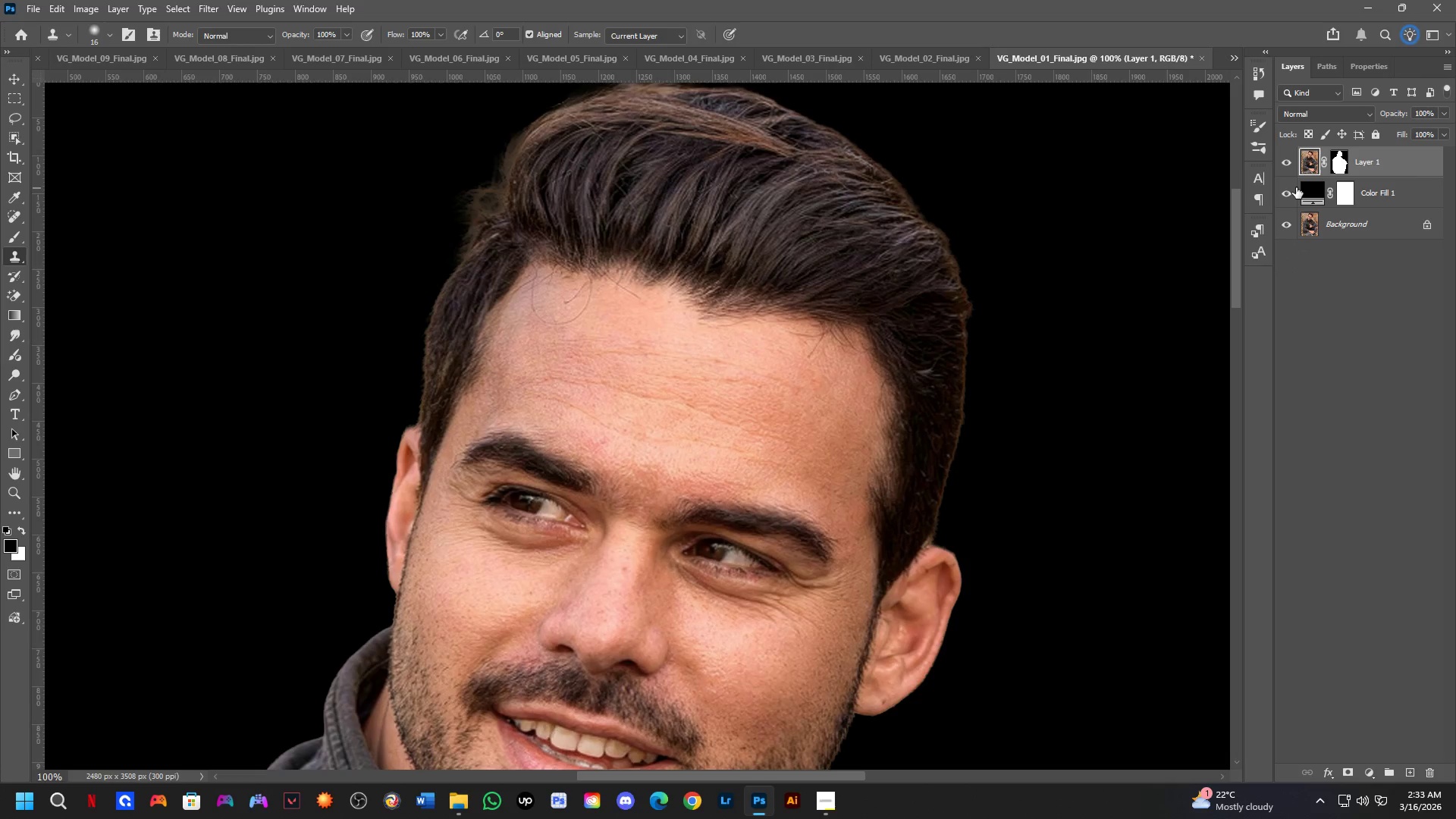 
left_click_drag(start_coordinate=[1293, 191], to_coordinate=[1293, 219])
 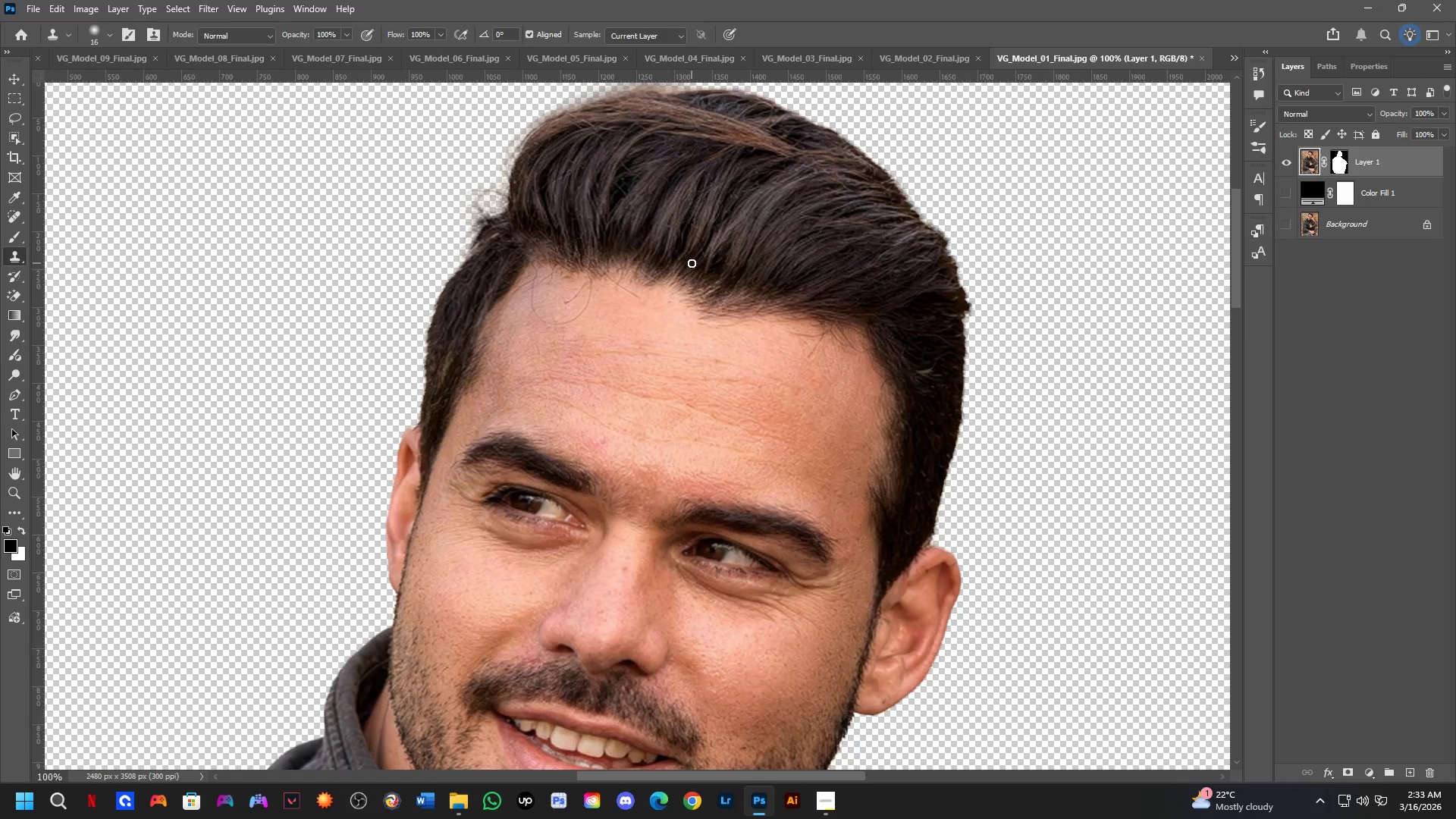 
hold_key(key=Space, duration=0.67)
 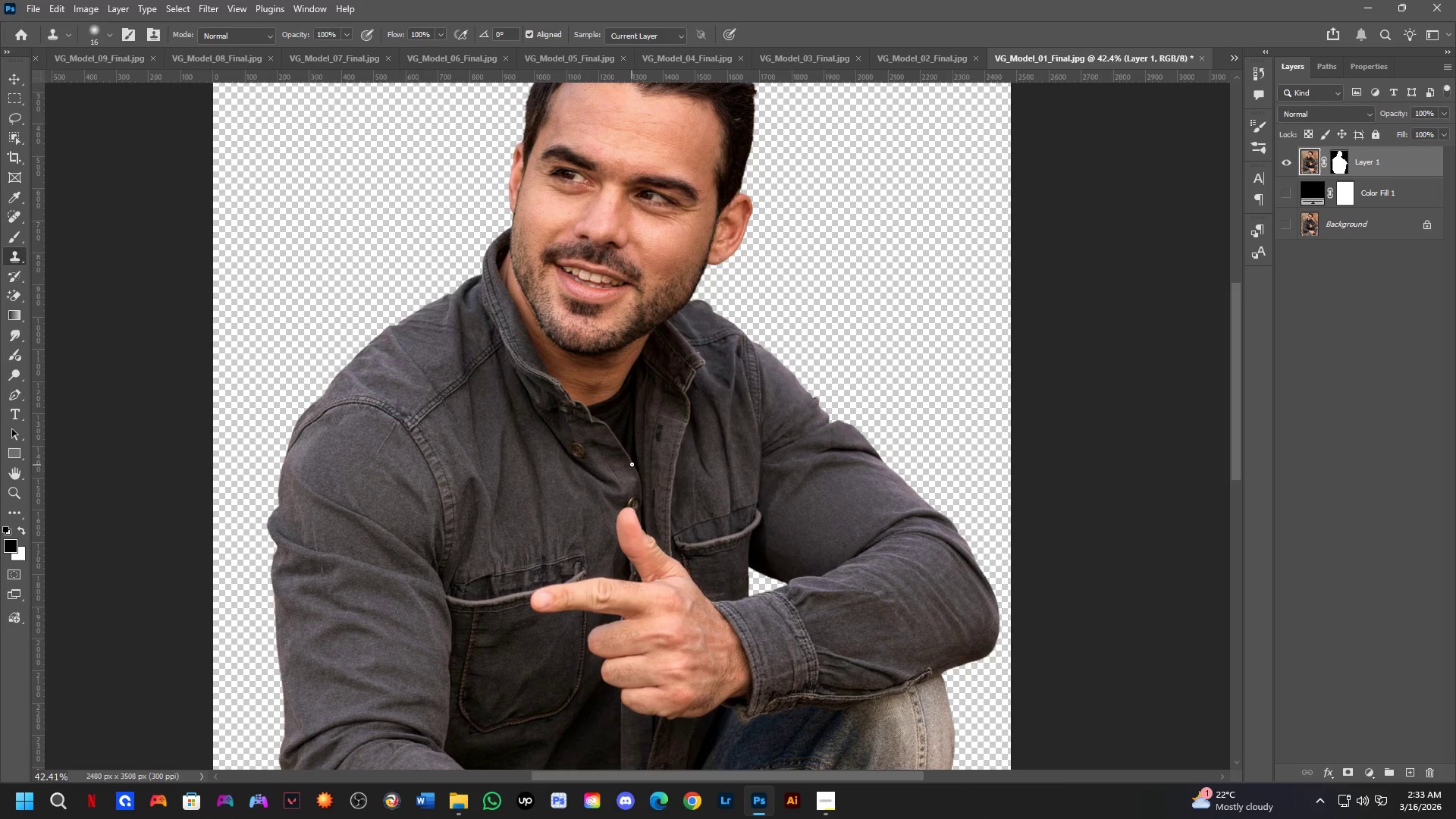 
left_click_drag(start_coordinate=[731, 543], to_coordinate=[677, 340])
 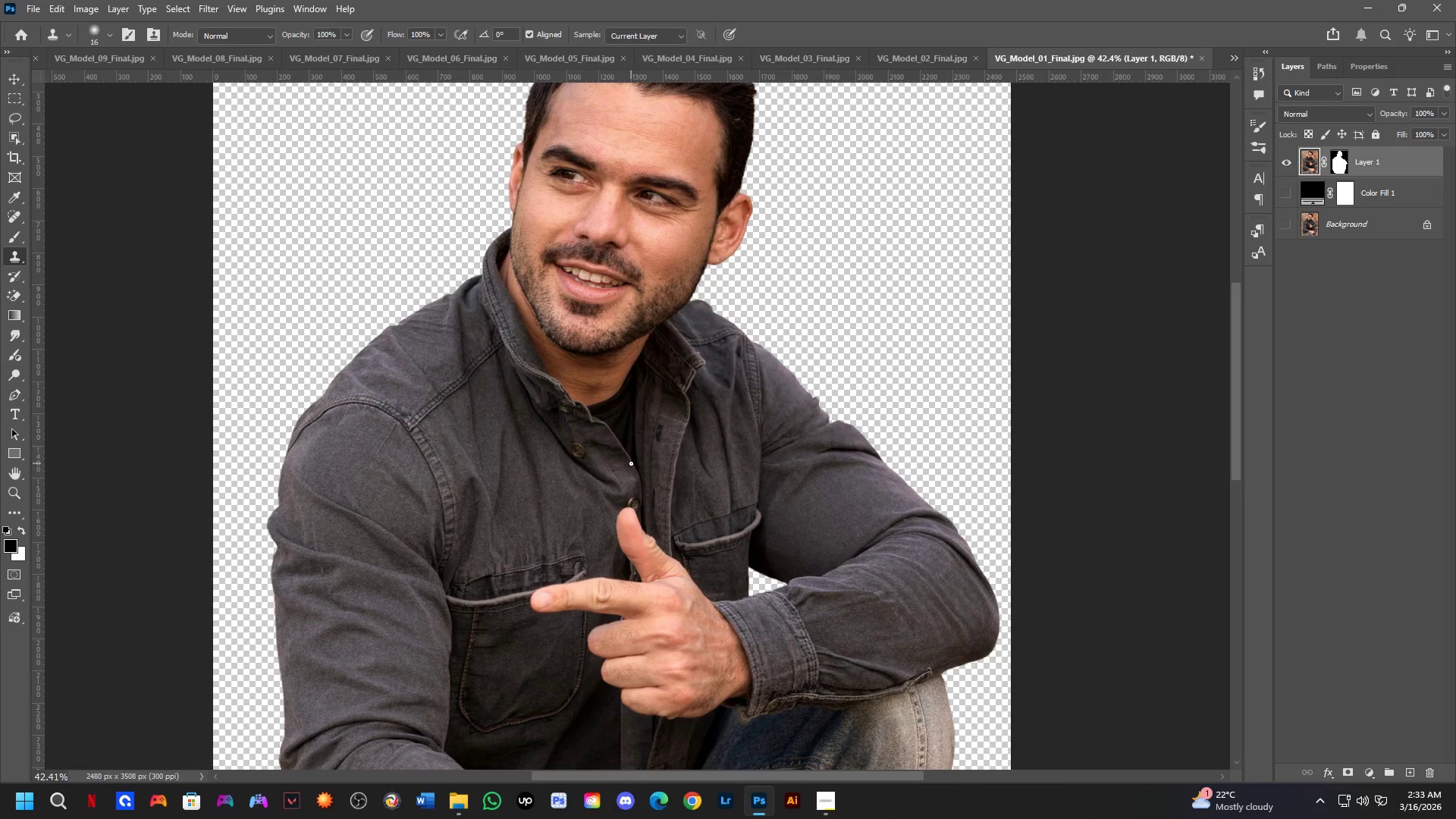 
scroll: coordinate [697, 323], scroll_direction: down, amount: 9.0
 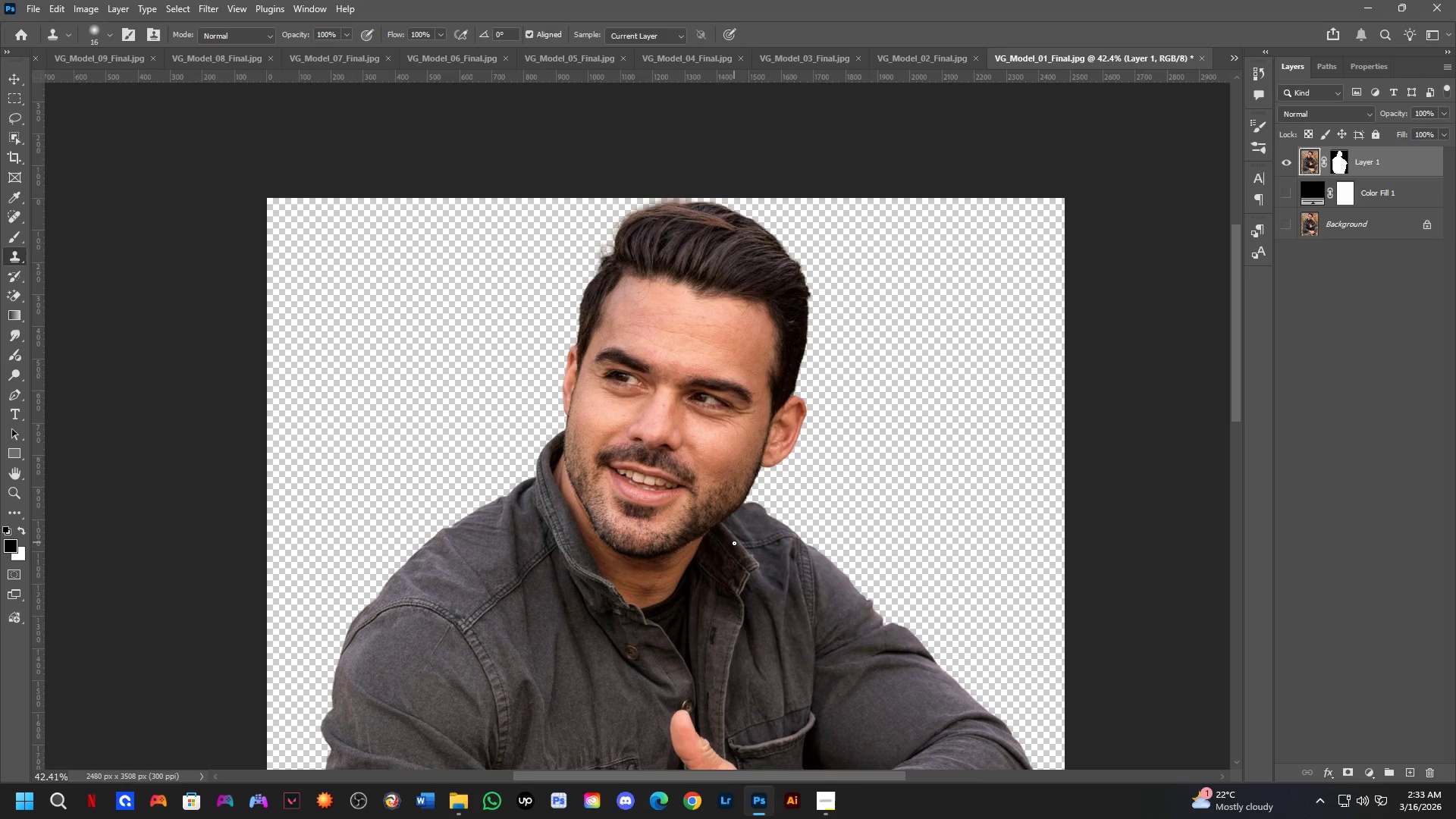 
hold_key(key=Space, duration=0.56)
 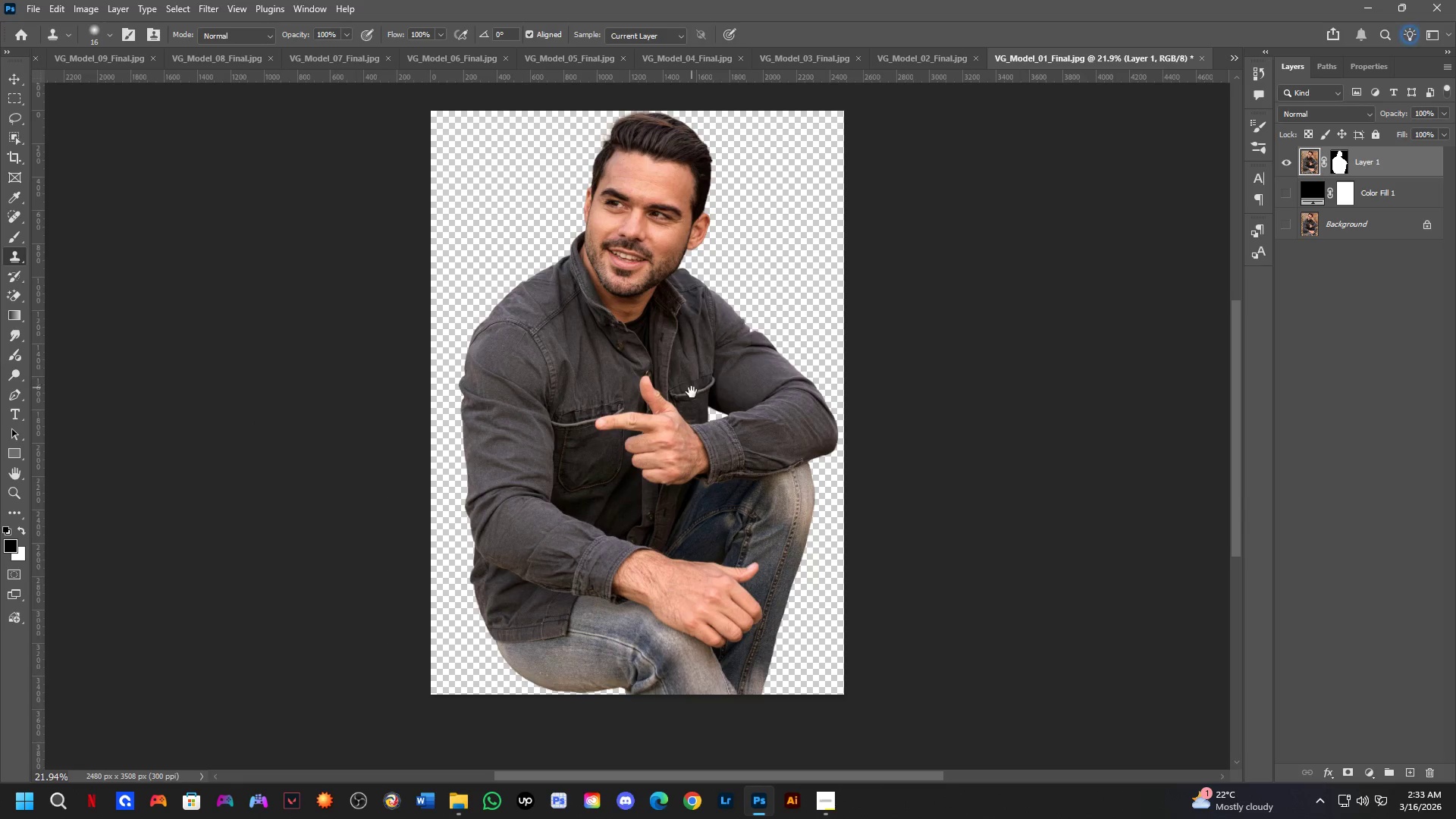 
left_click_drag(start_coordinate=[668, 499], to_coordinate=[677, 382])
 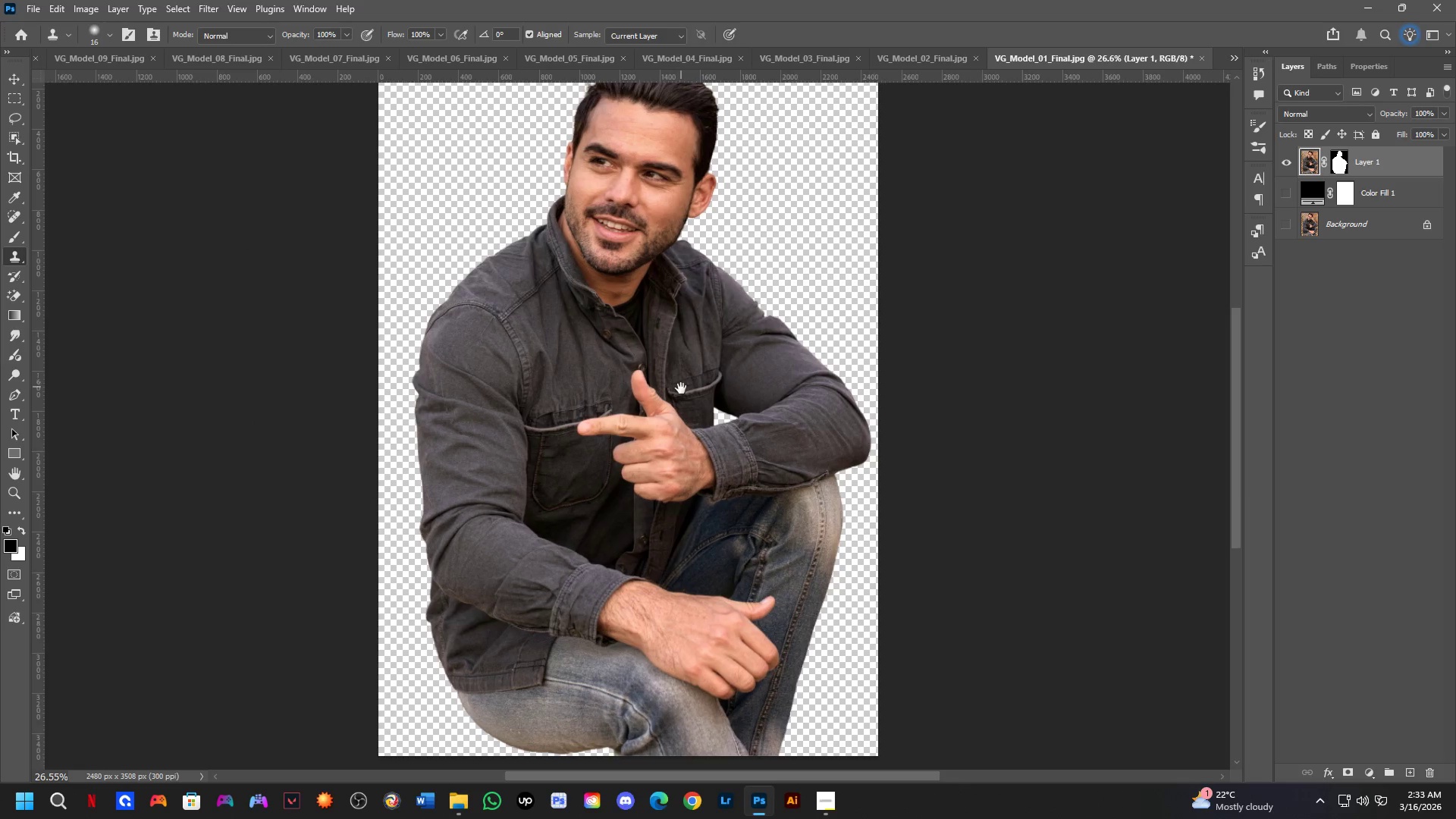 
scroll: coordinate [631, 446], scroll_direction: down, amount: 5.0
 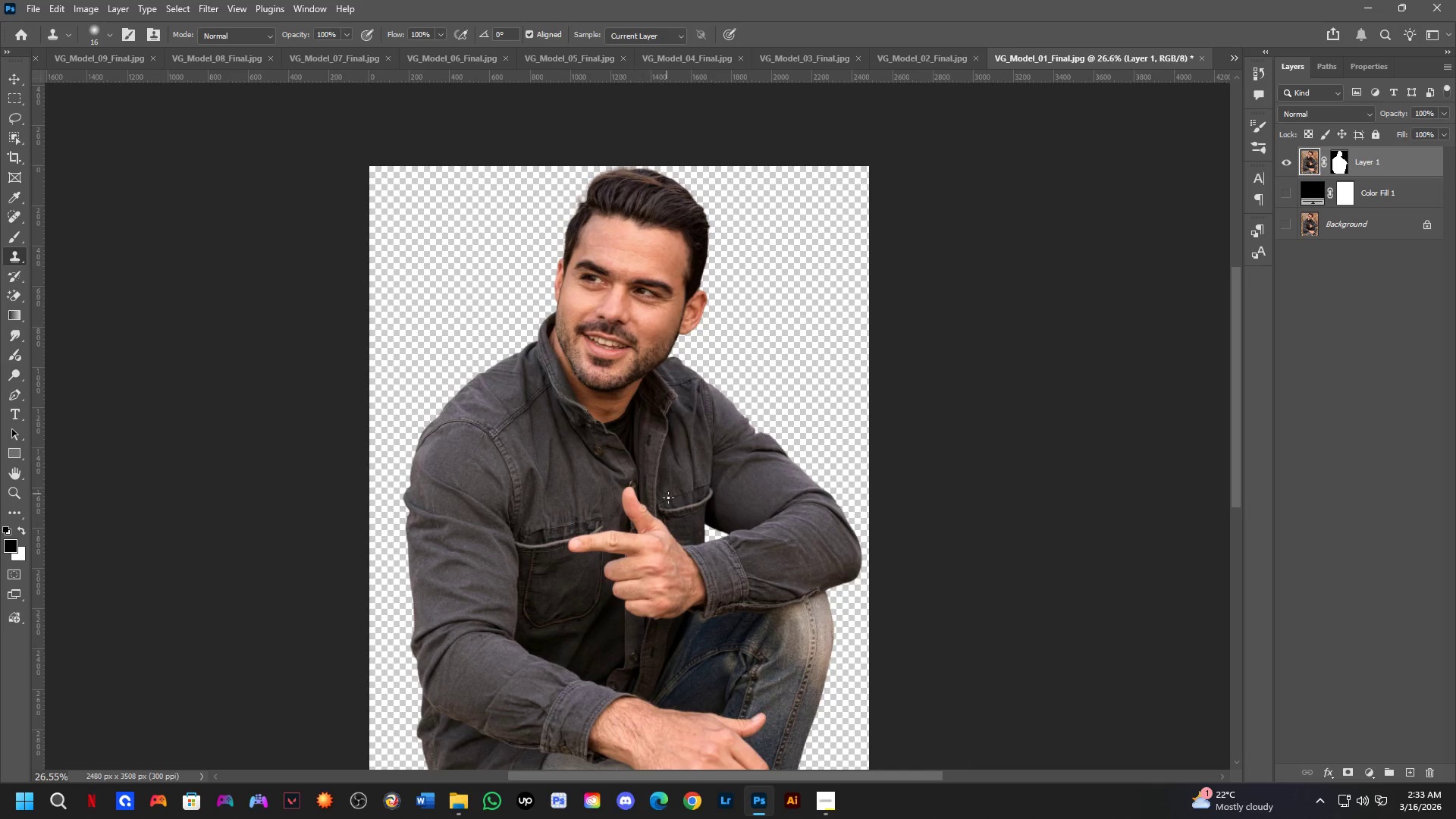 
hold_key(key=Space, duration=0.86)
 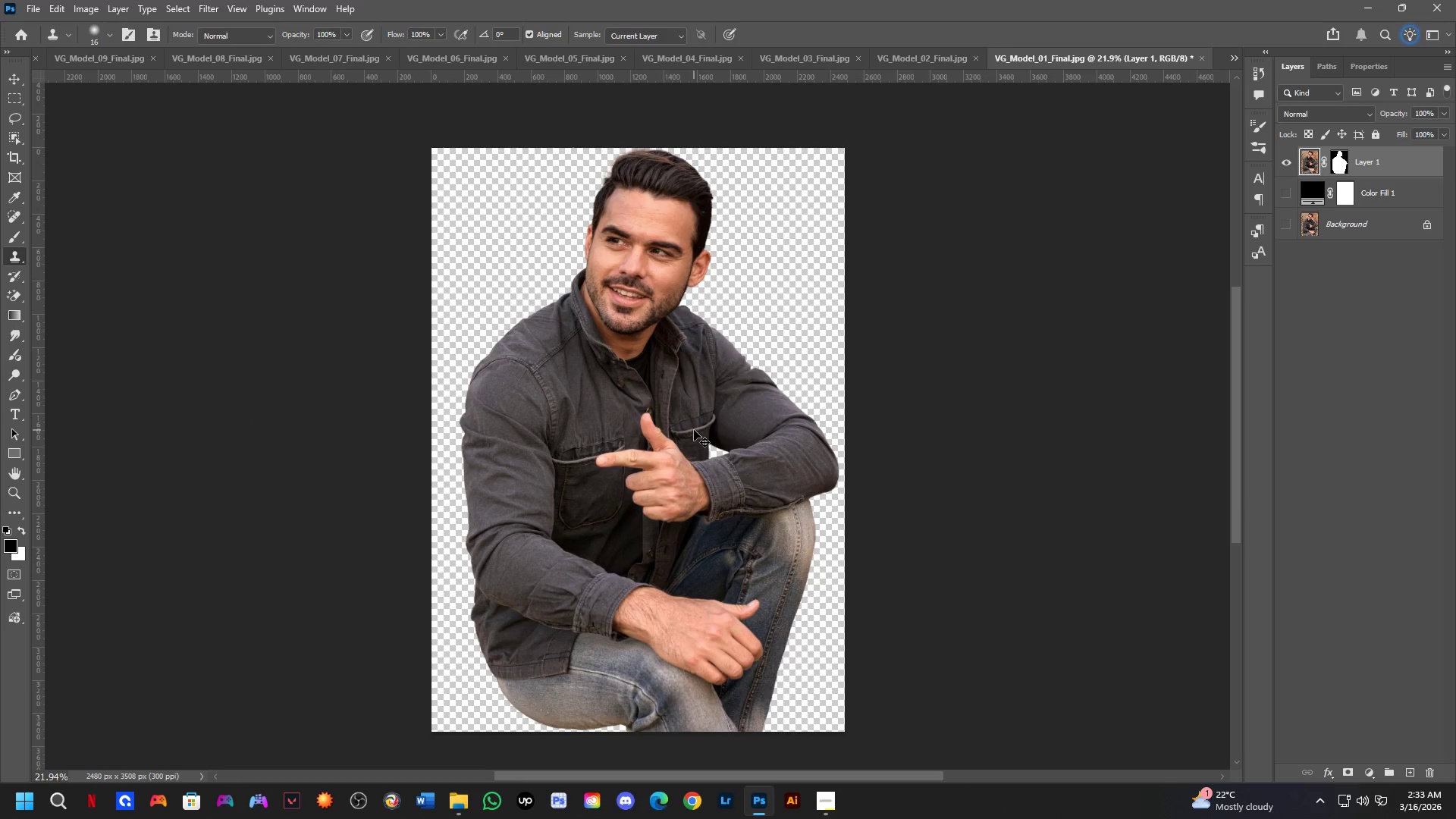 
left_click_drag(start_coordinate=[692, 388], to_coordinate=[692, 425])
 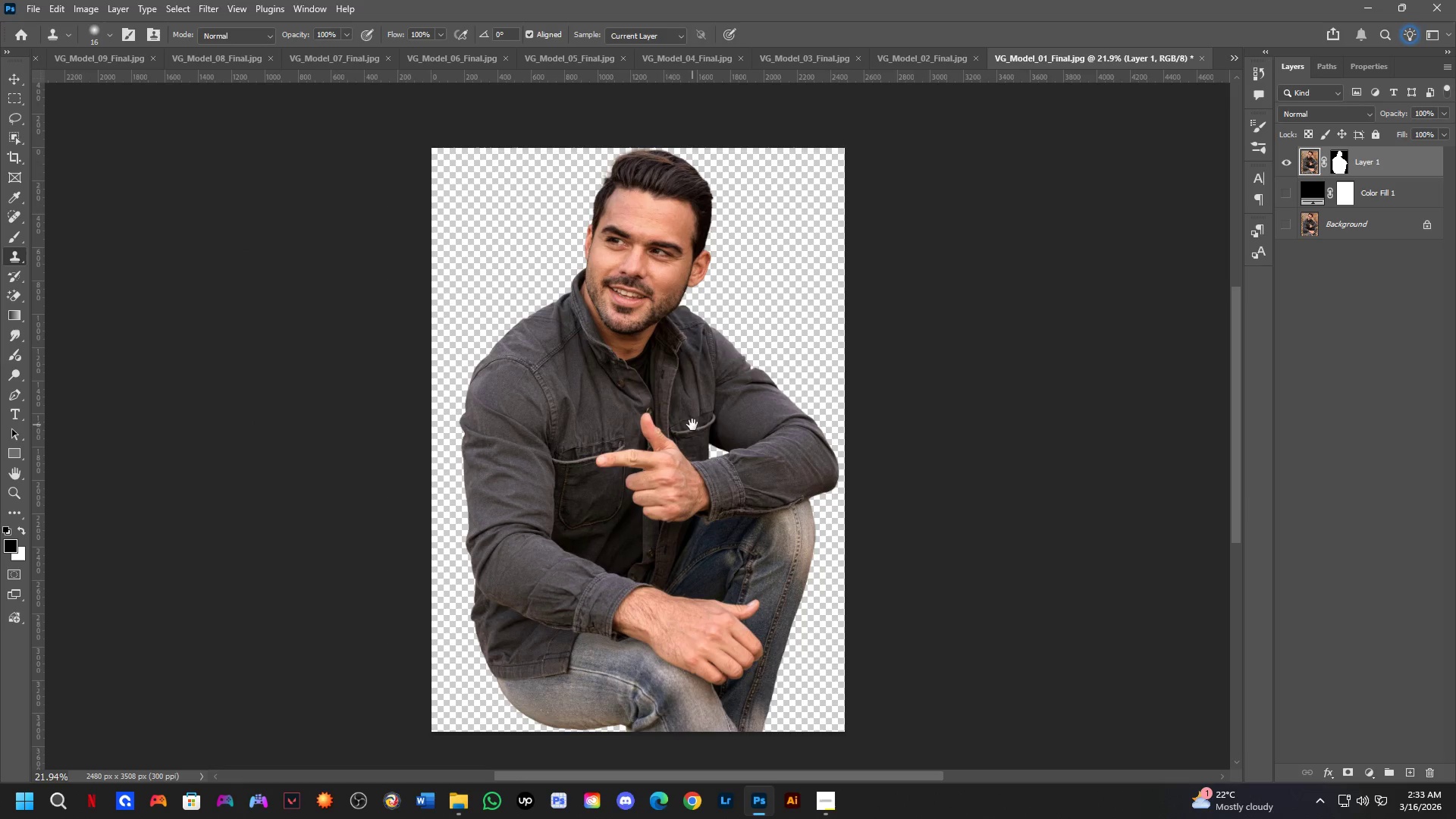 
scroll: coordinate [680, 404], scroll_direction: down, amount: 2.0
 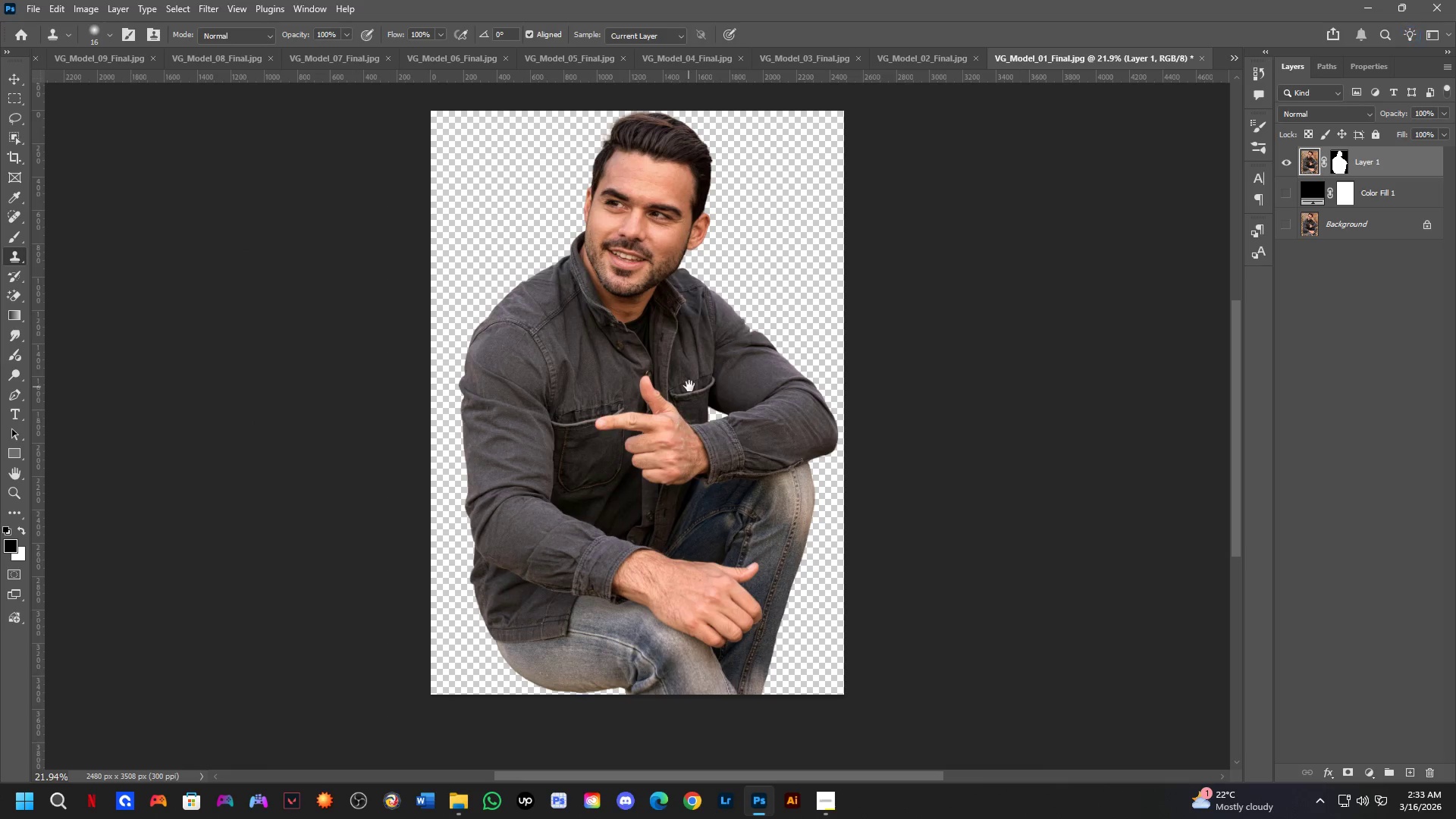 
key(Control+Shift+S)
 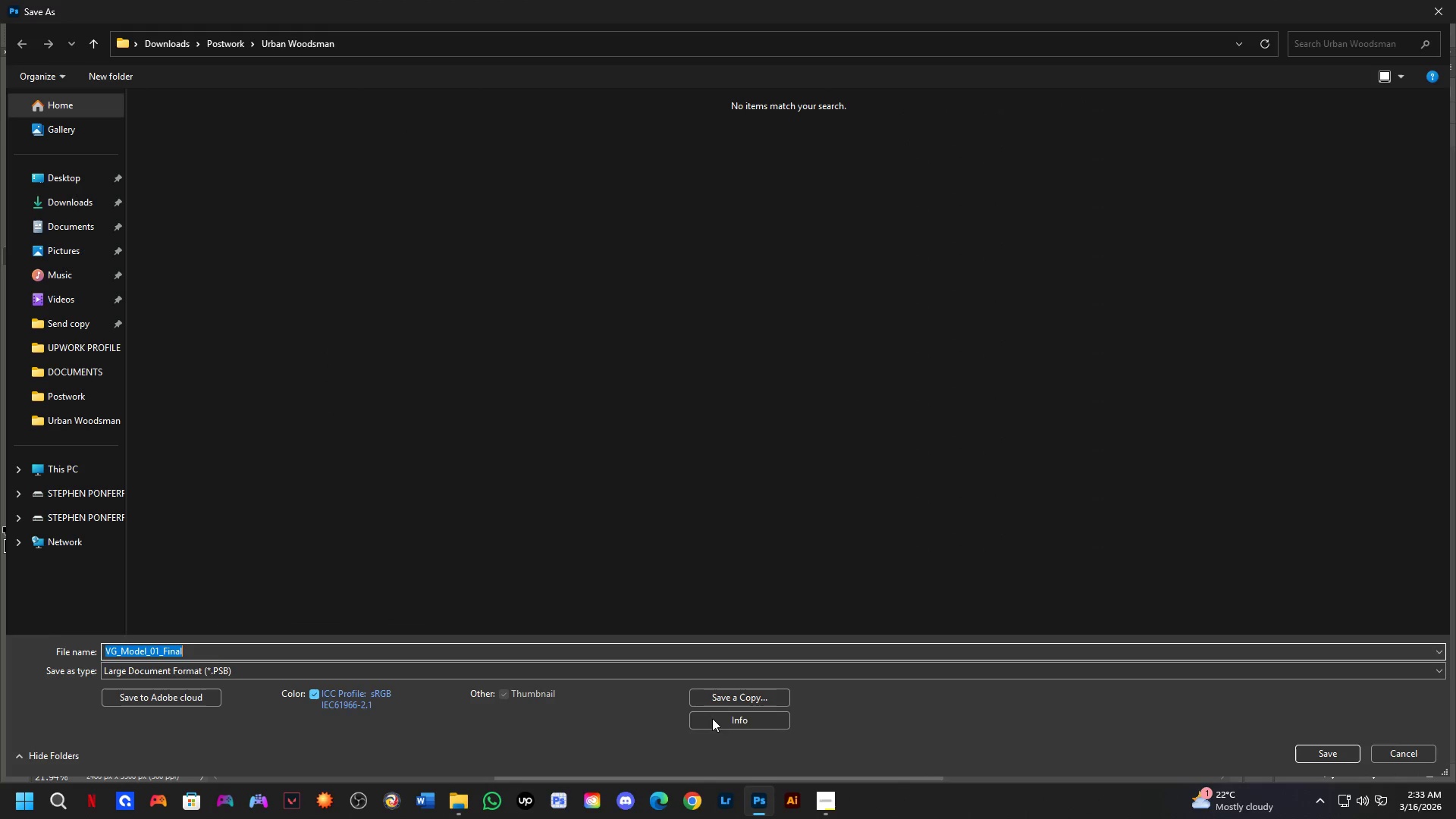 
left_click([727, 699])
 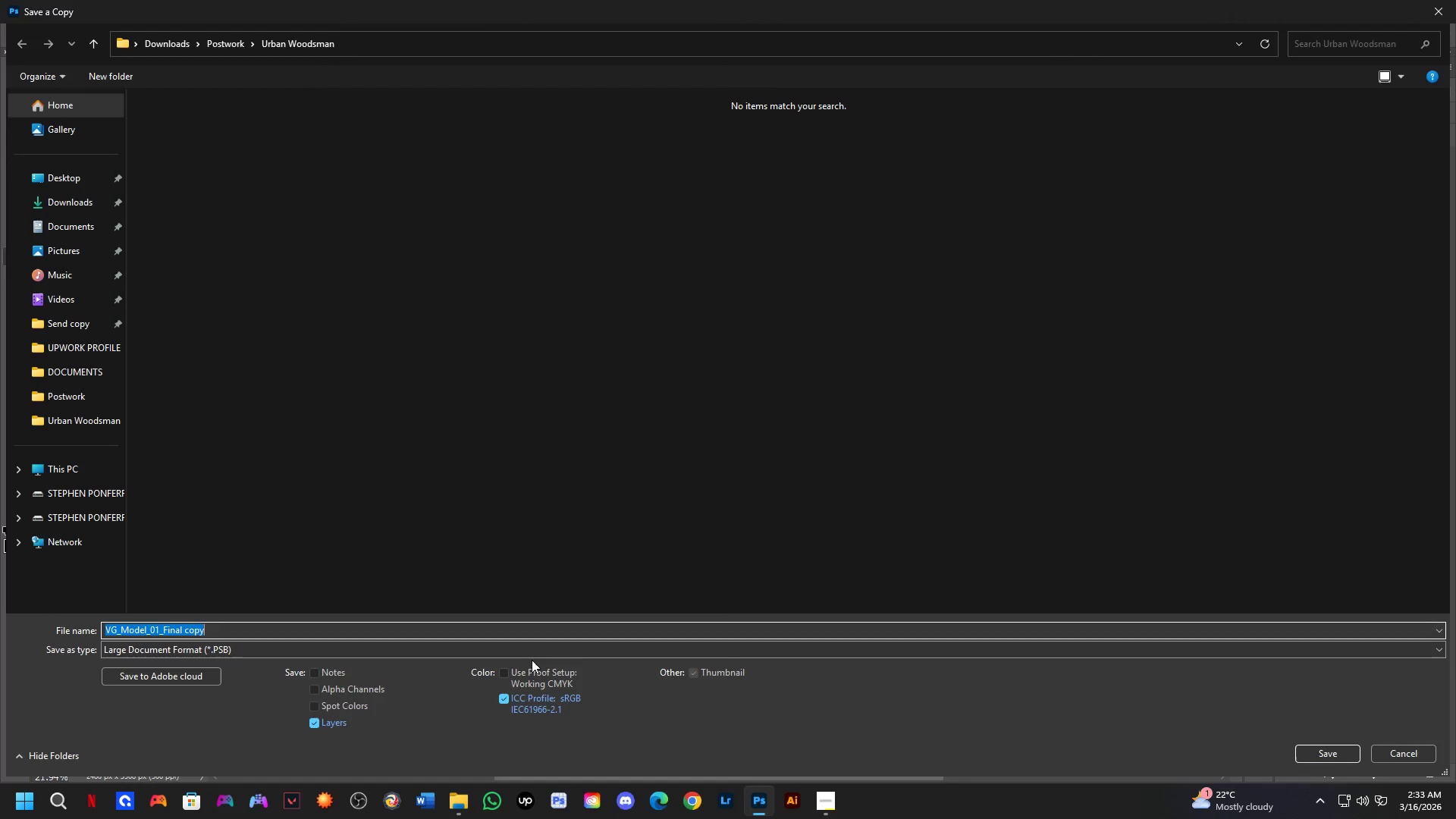 
left_click([538, 646])
 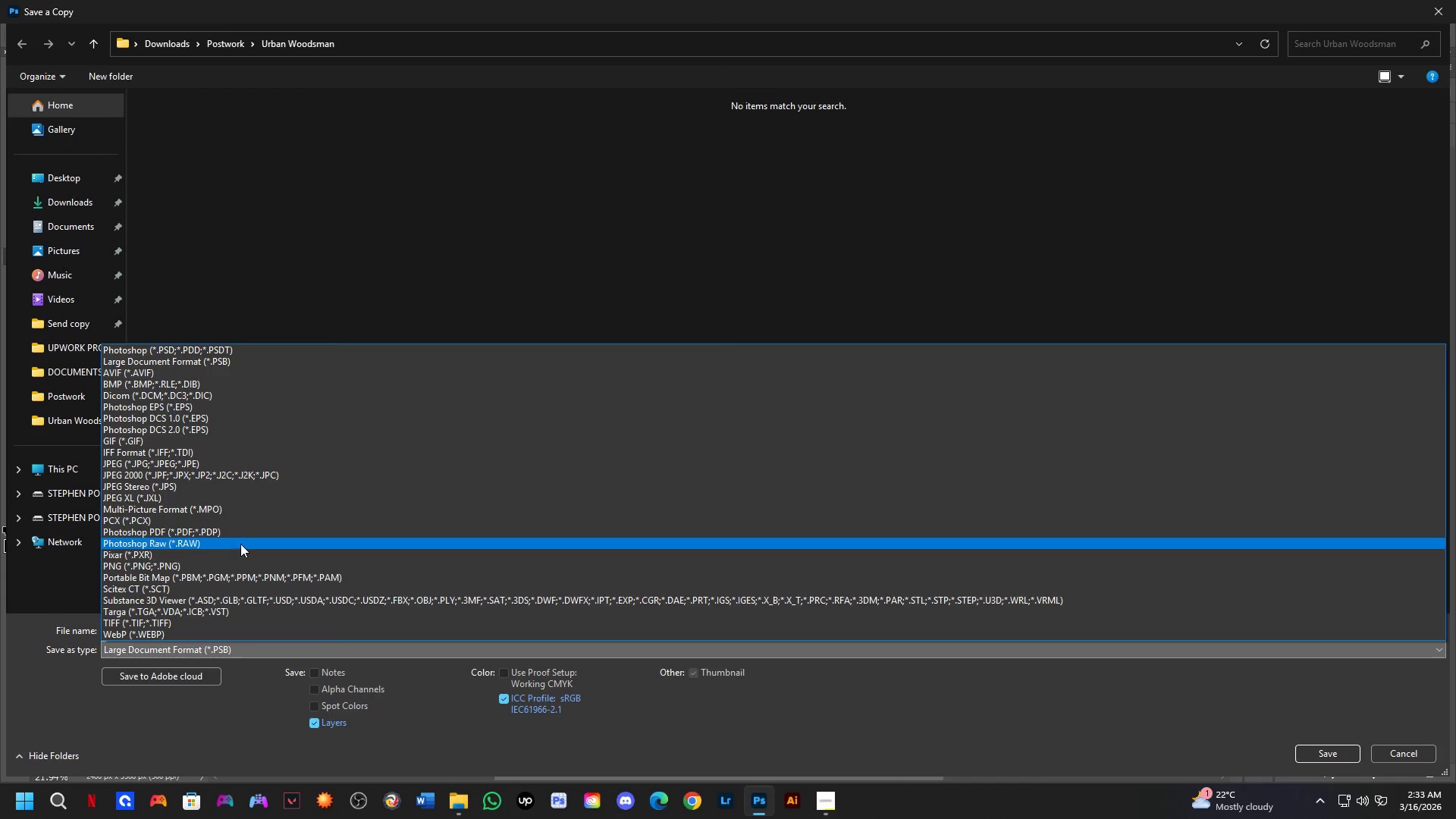 
left_click_drag(start_coordinate=[242, 529], to_coordinate=[290, 458])
 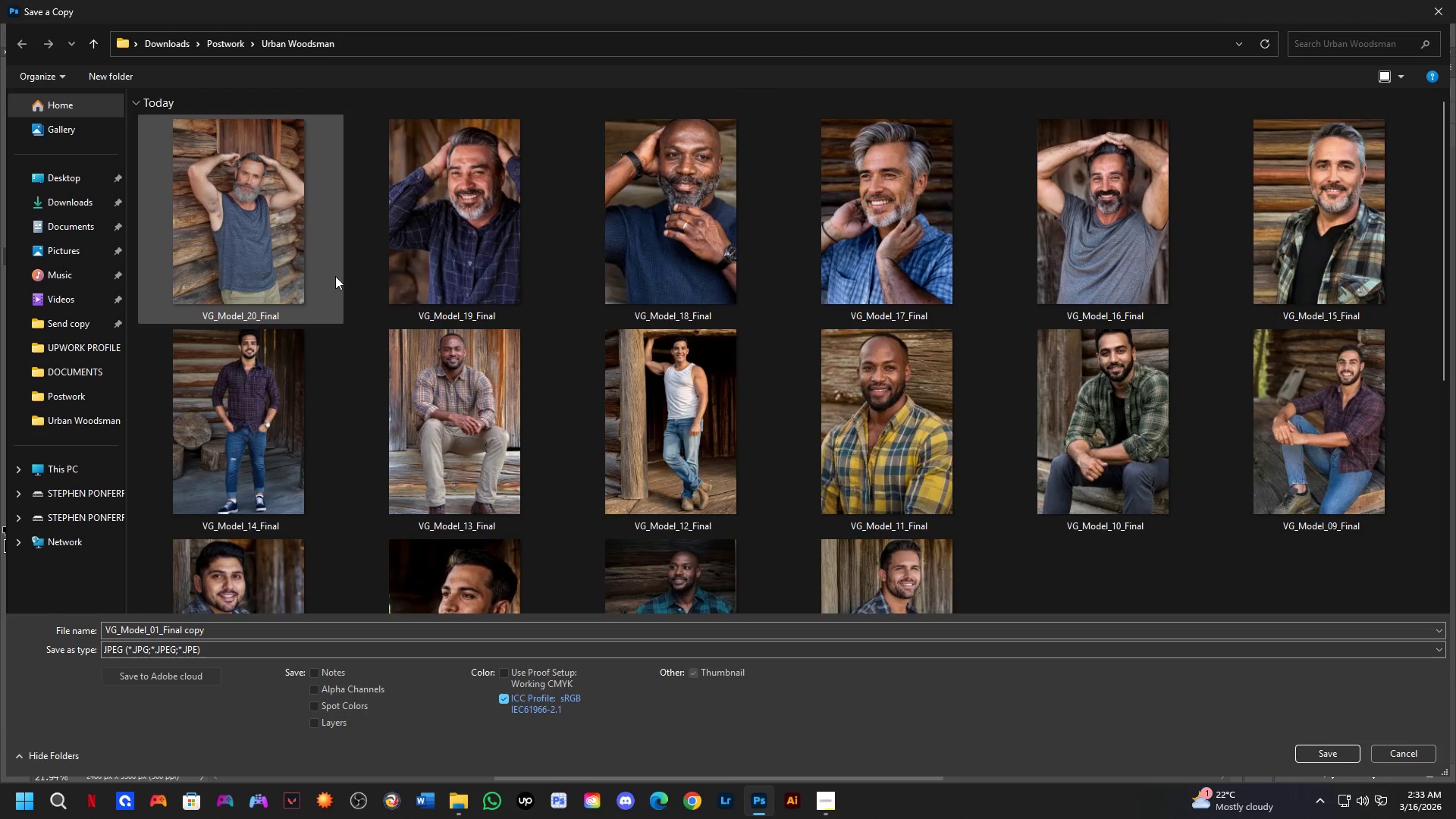 
right_click([1055, 294])
 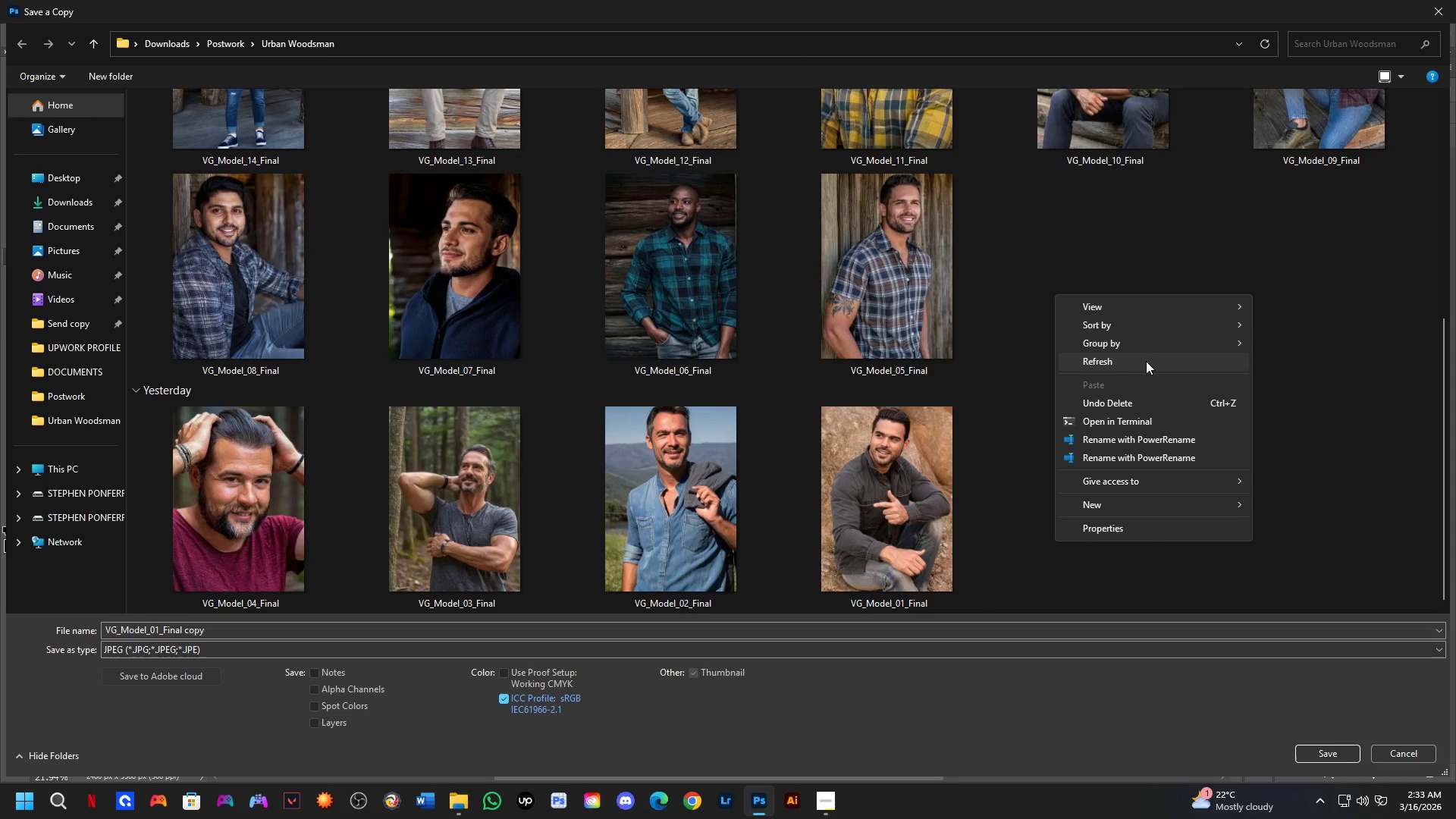 
scroll: coordinate [1025, 425], scroll_direction: down, amount: 8.0
 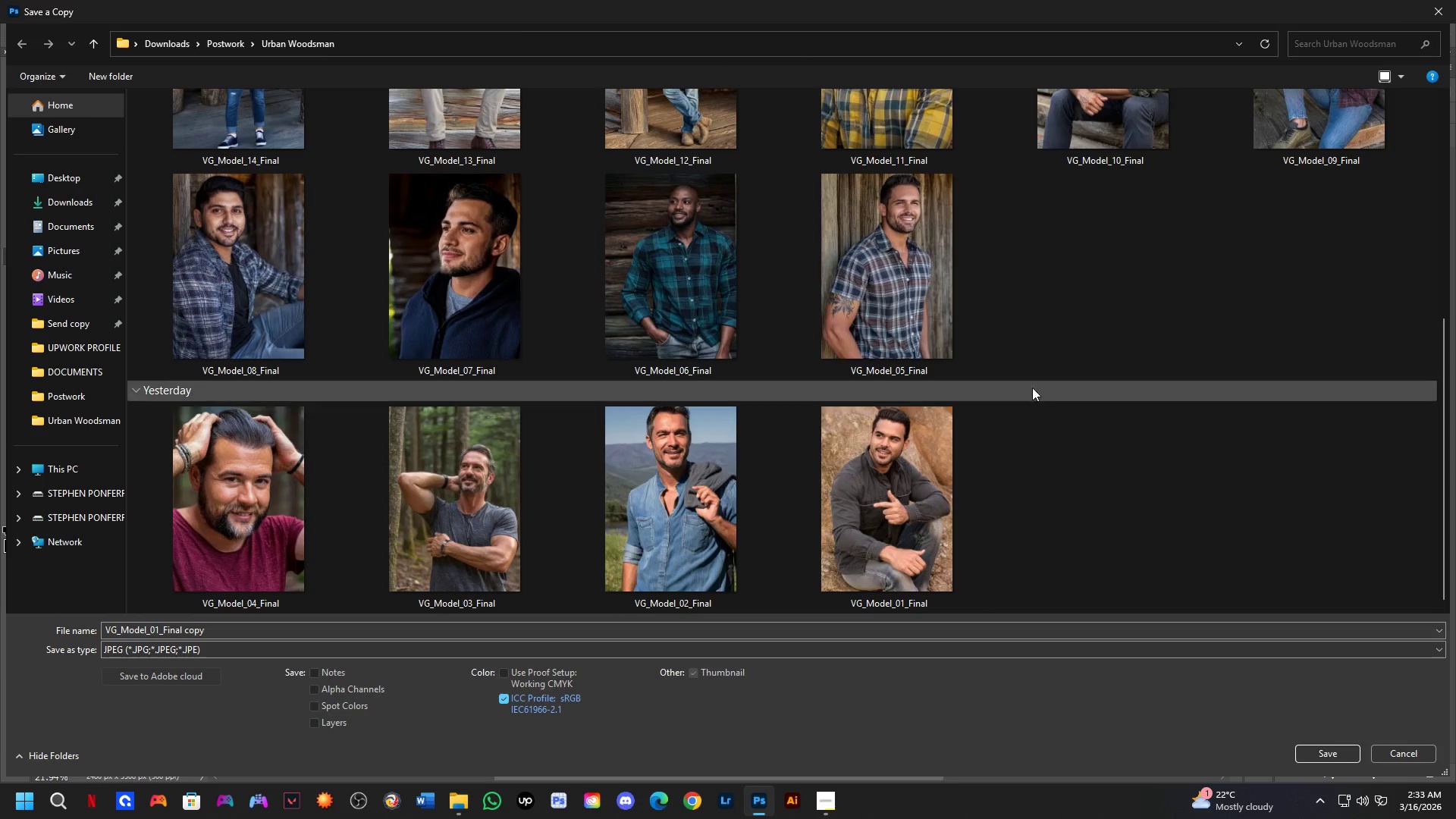 
key(Alt+Tab)
 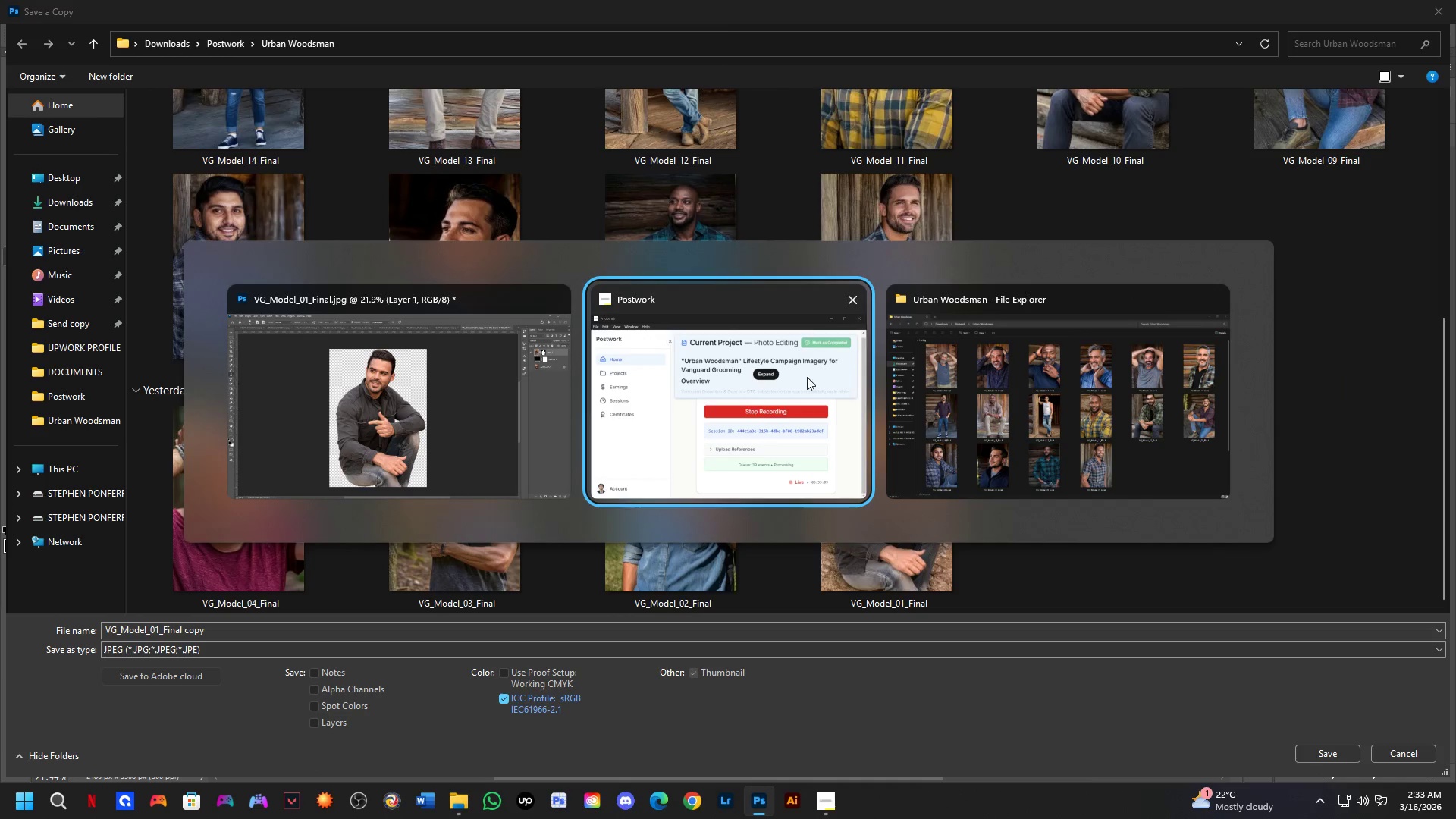 
left_click([742, 399])